 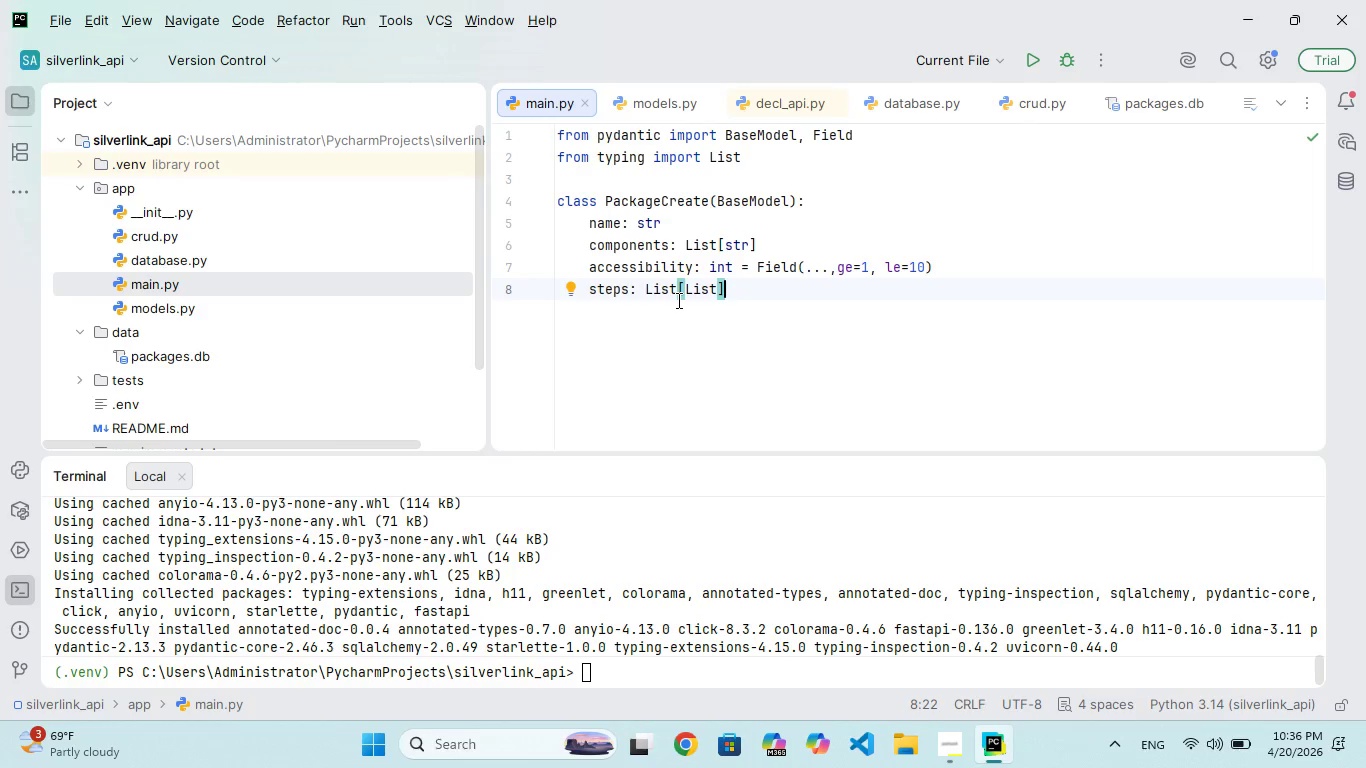 
left_click([839, 166])
 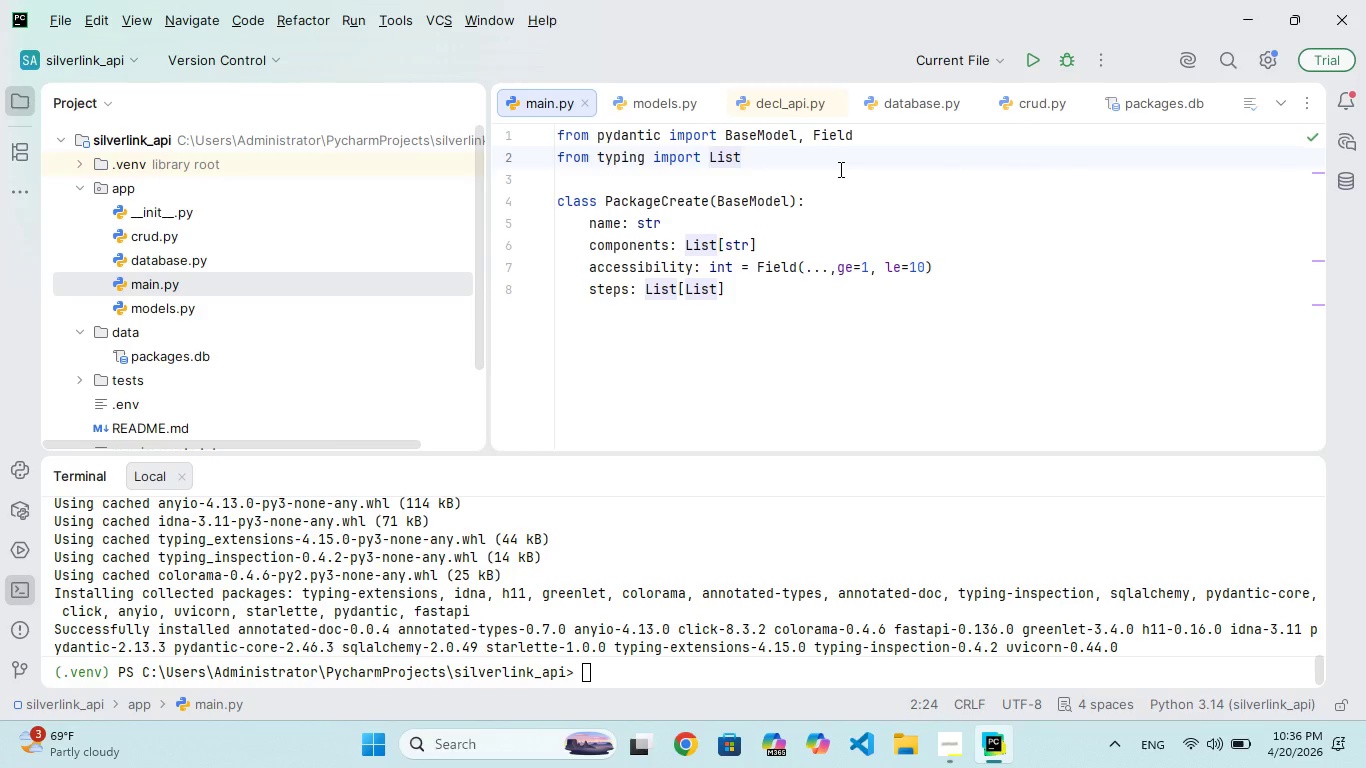 
wait(8.77)
 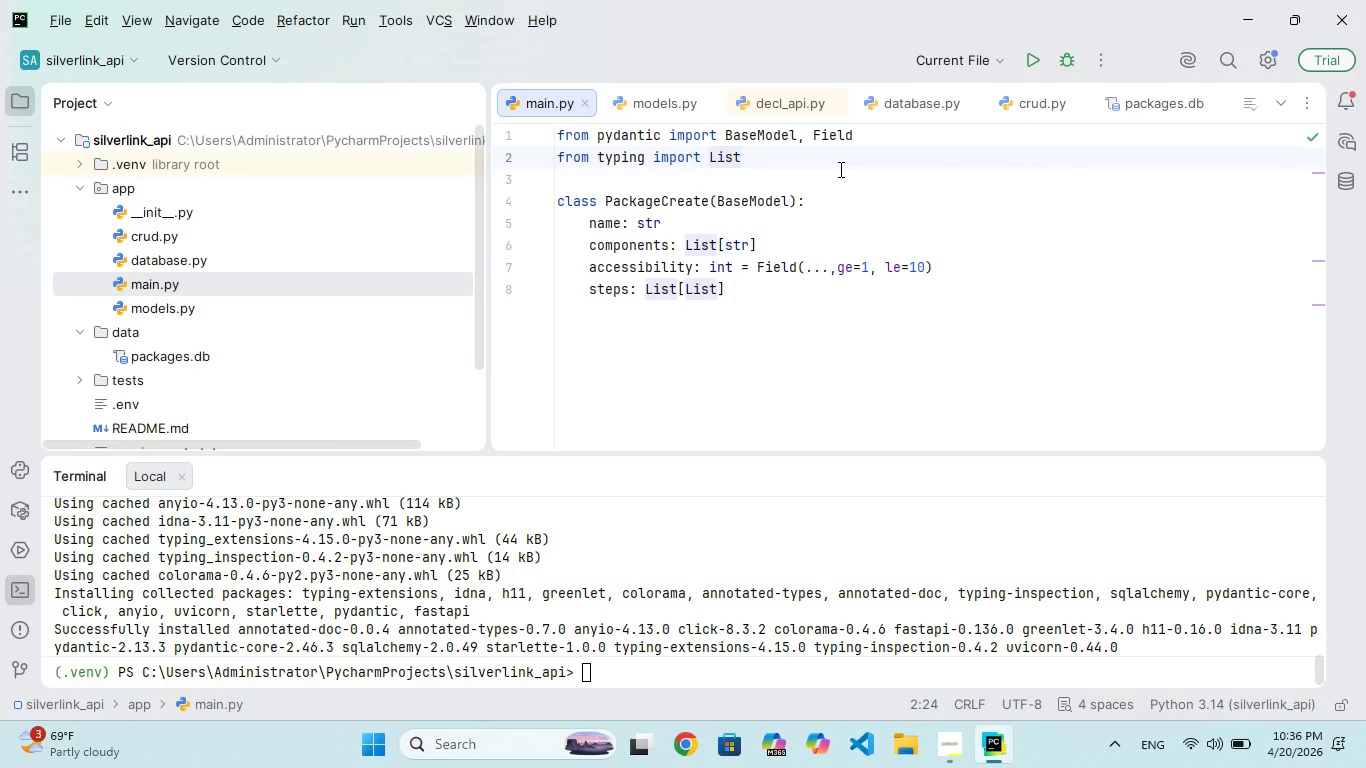 
left_click([808, 167])
 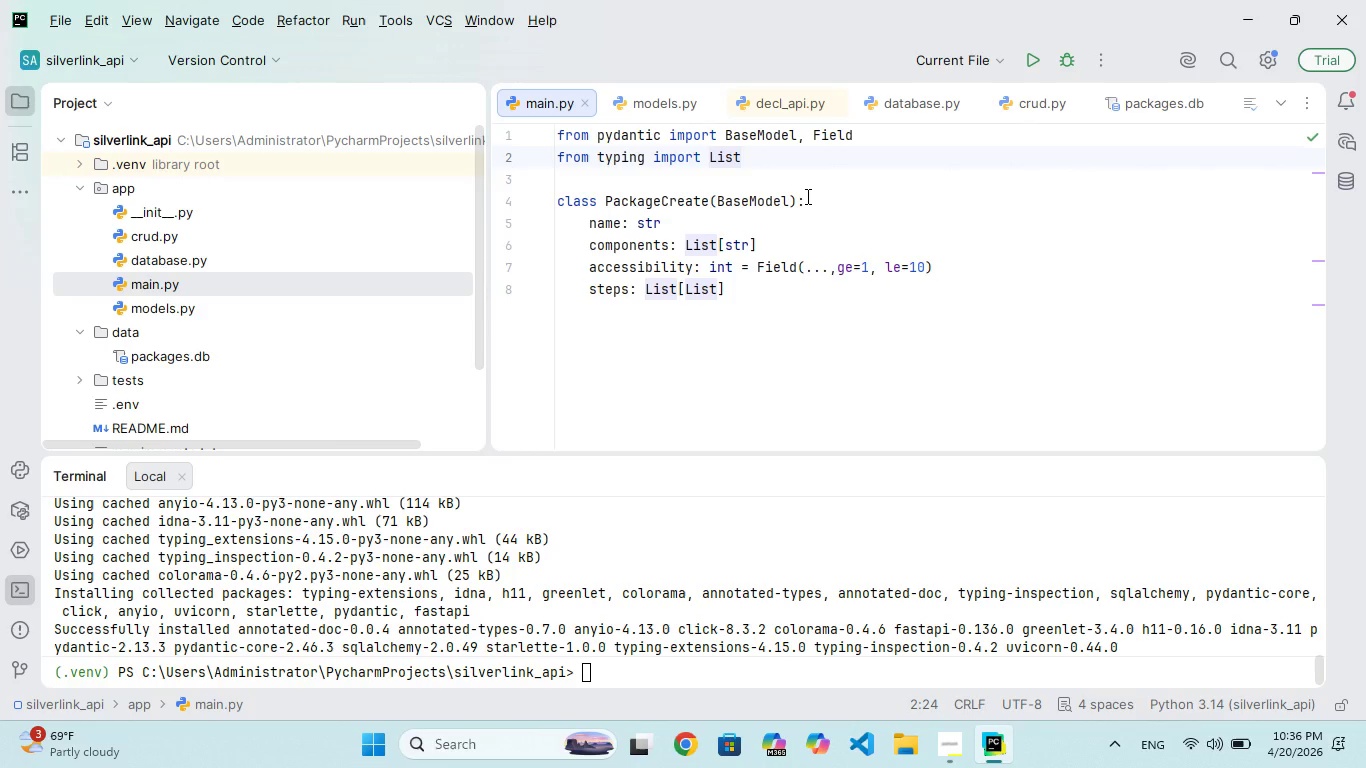 
key(Enter)
 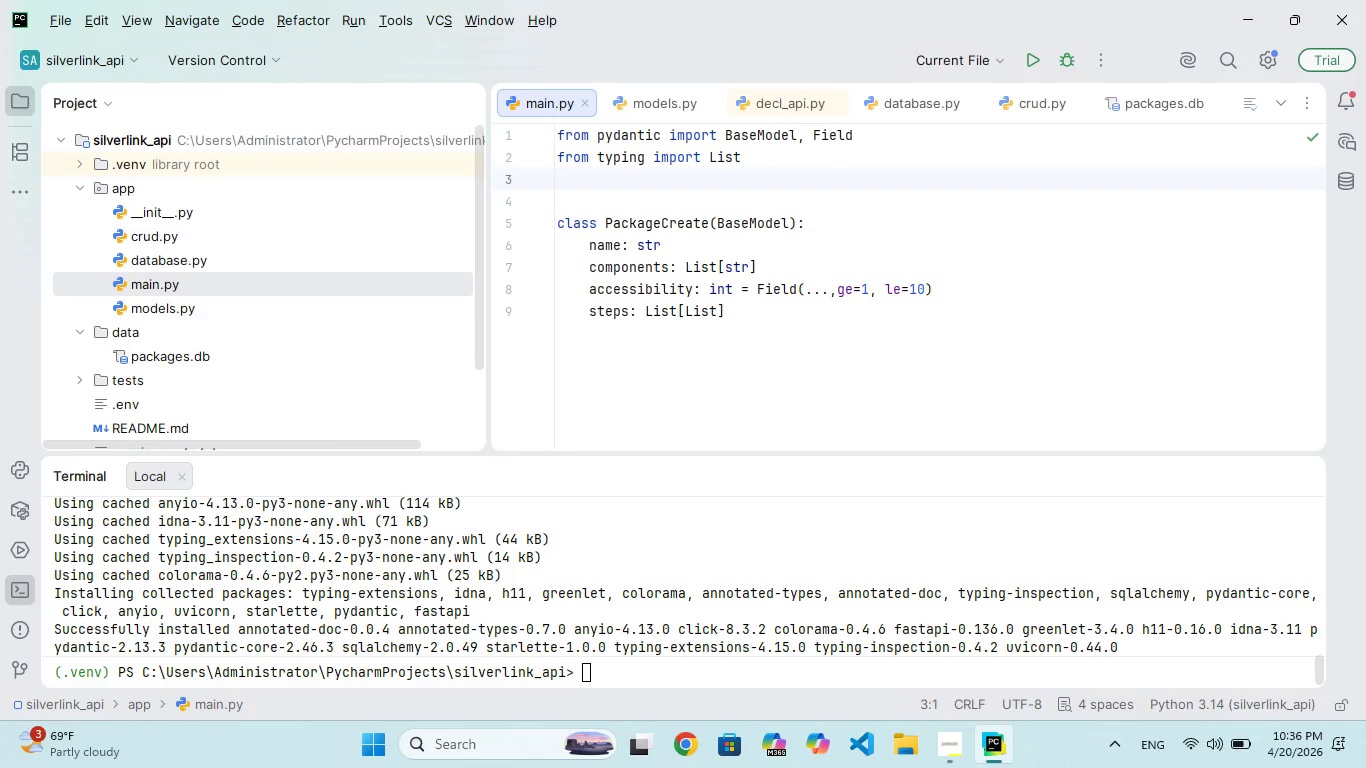 
wait(11.02)
 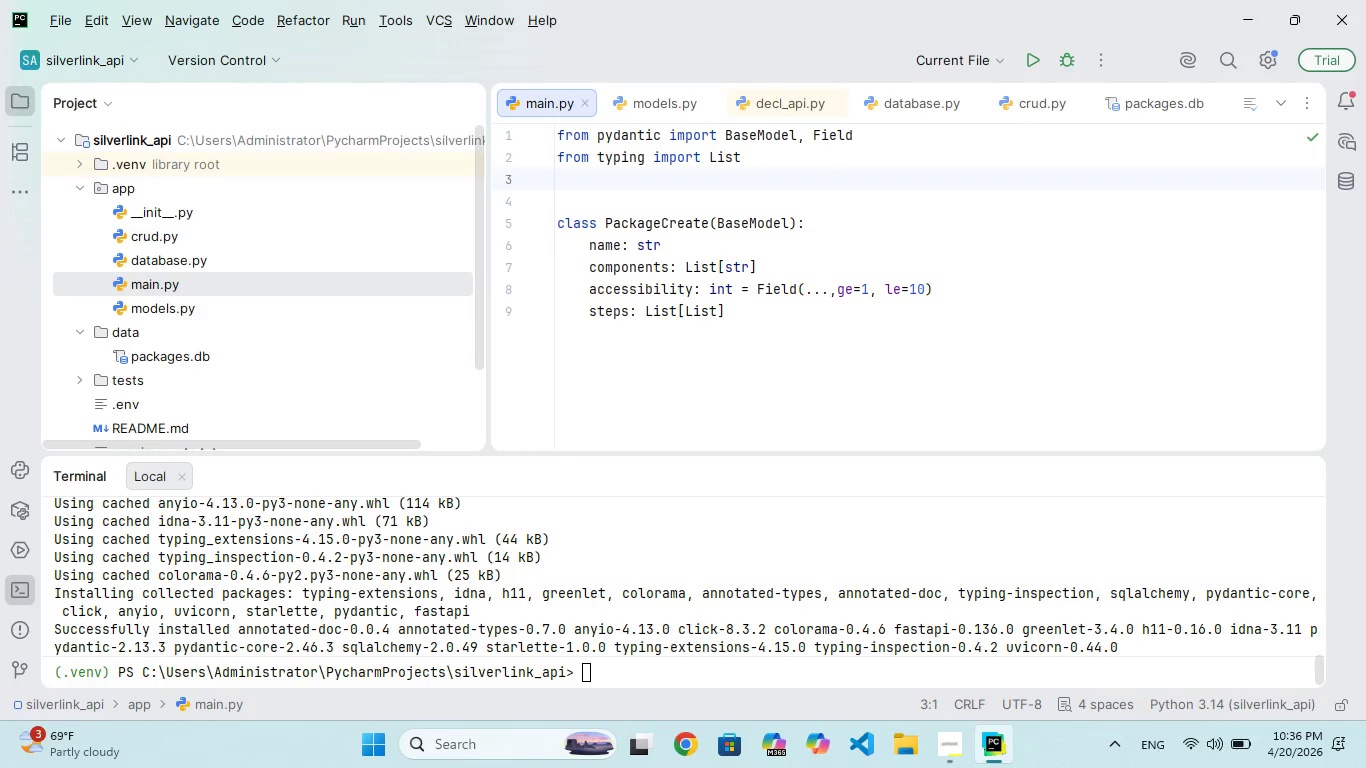 
type(from)
 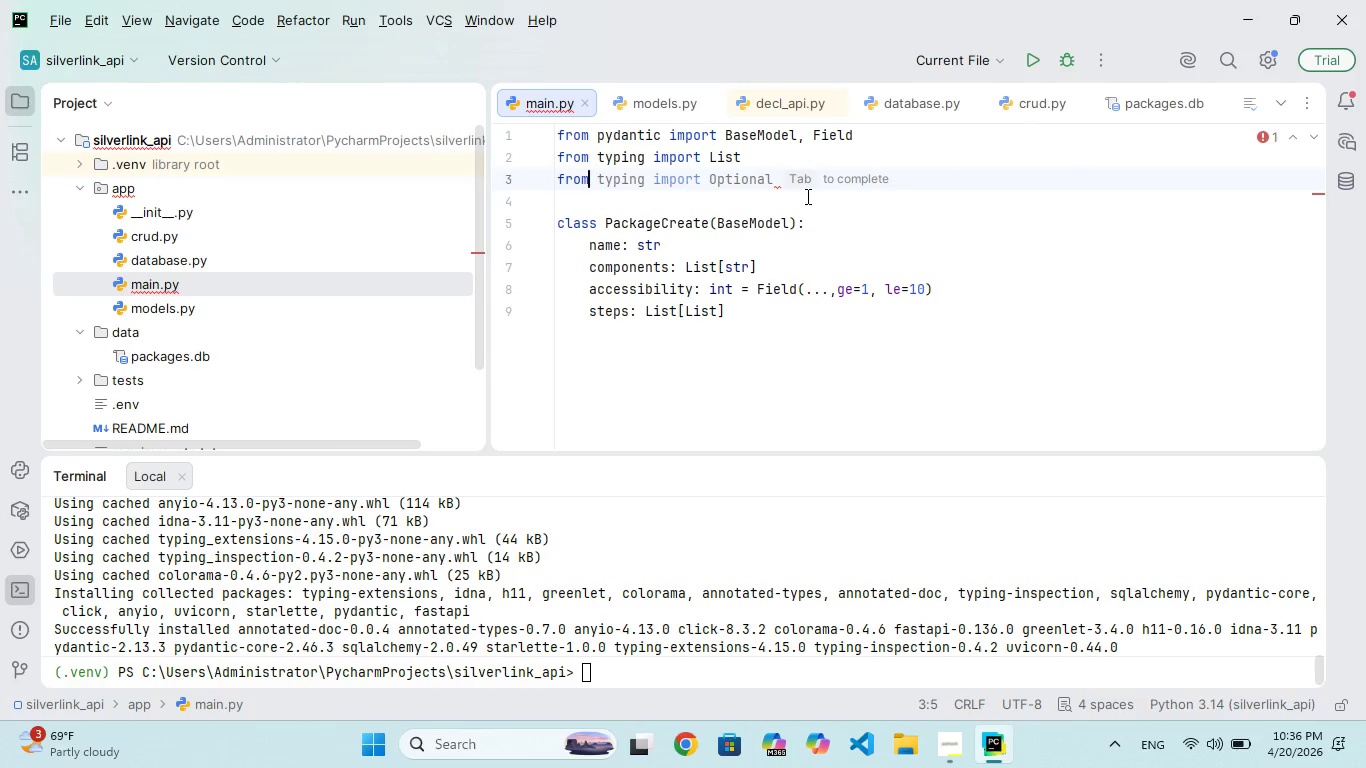 
wait(6.62)
 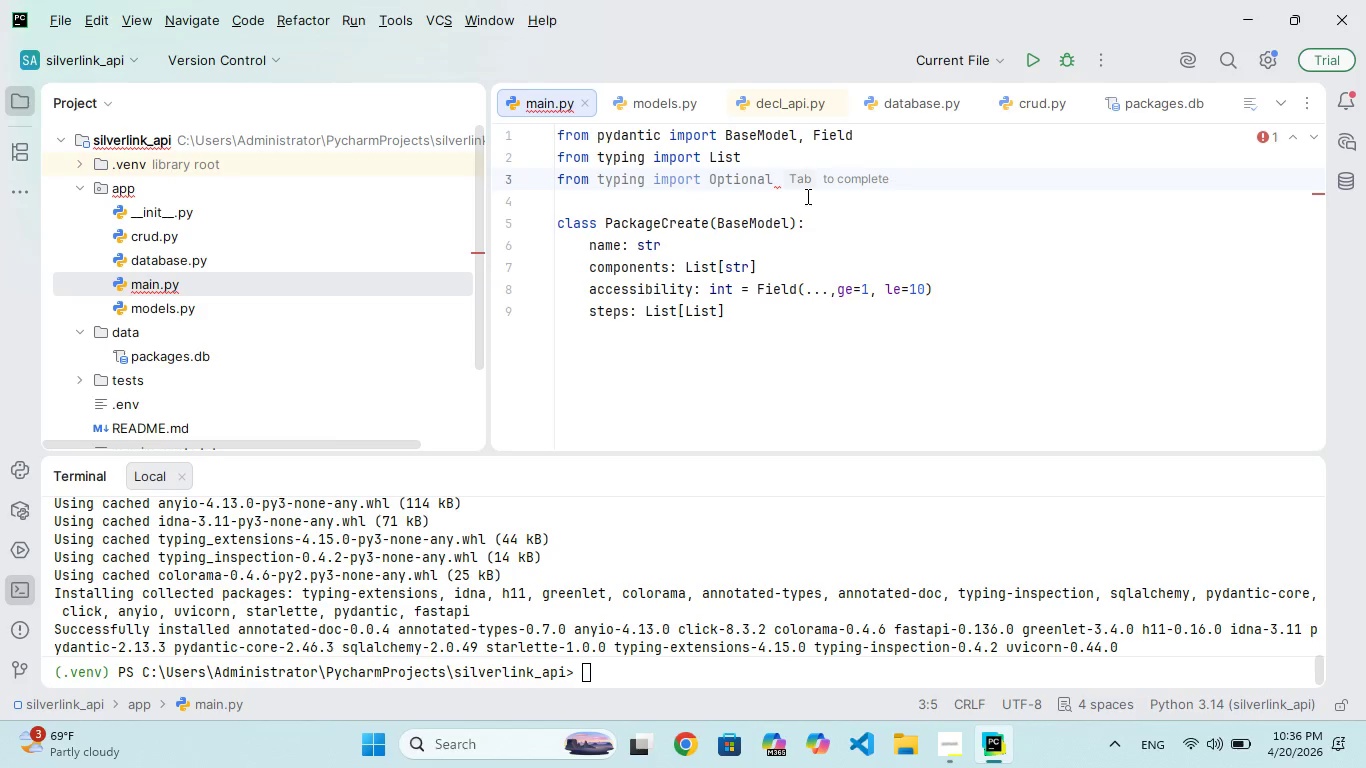 
hold_key(key=Backspace, duration=1.52)
 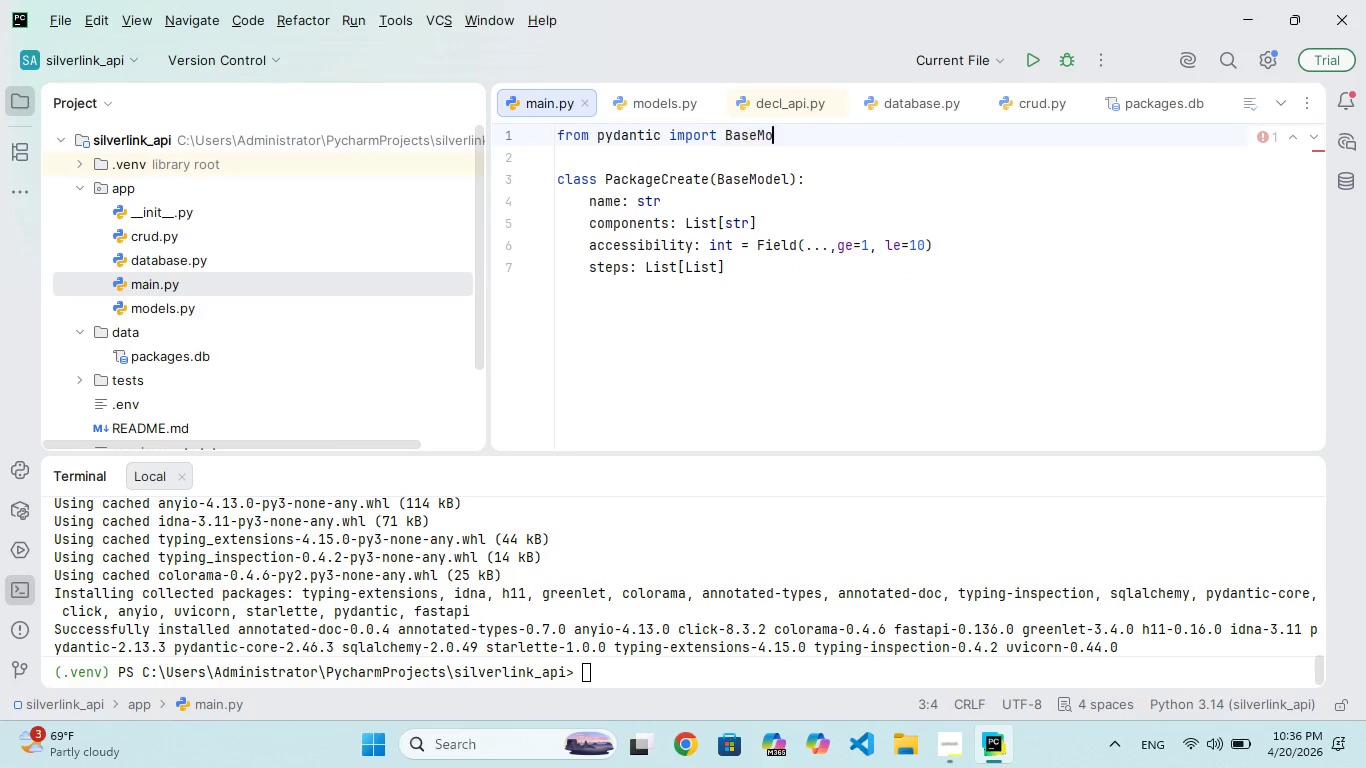 
hold_key(key=Backspace, duration=1.51)
 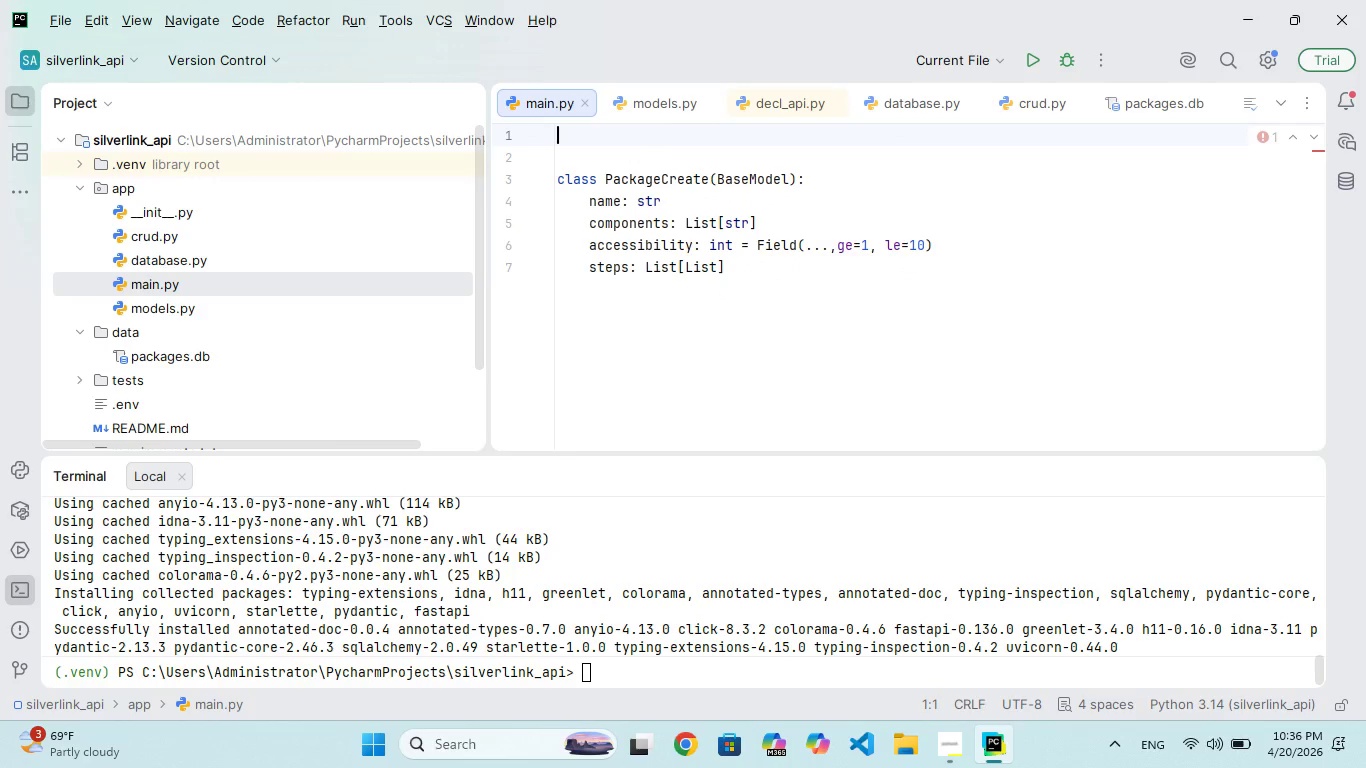 
hold_key(key=Backspace, duration=0.41)
 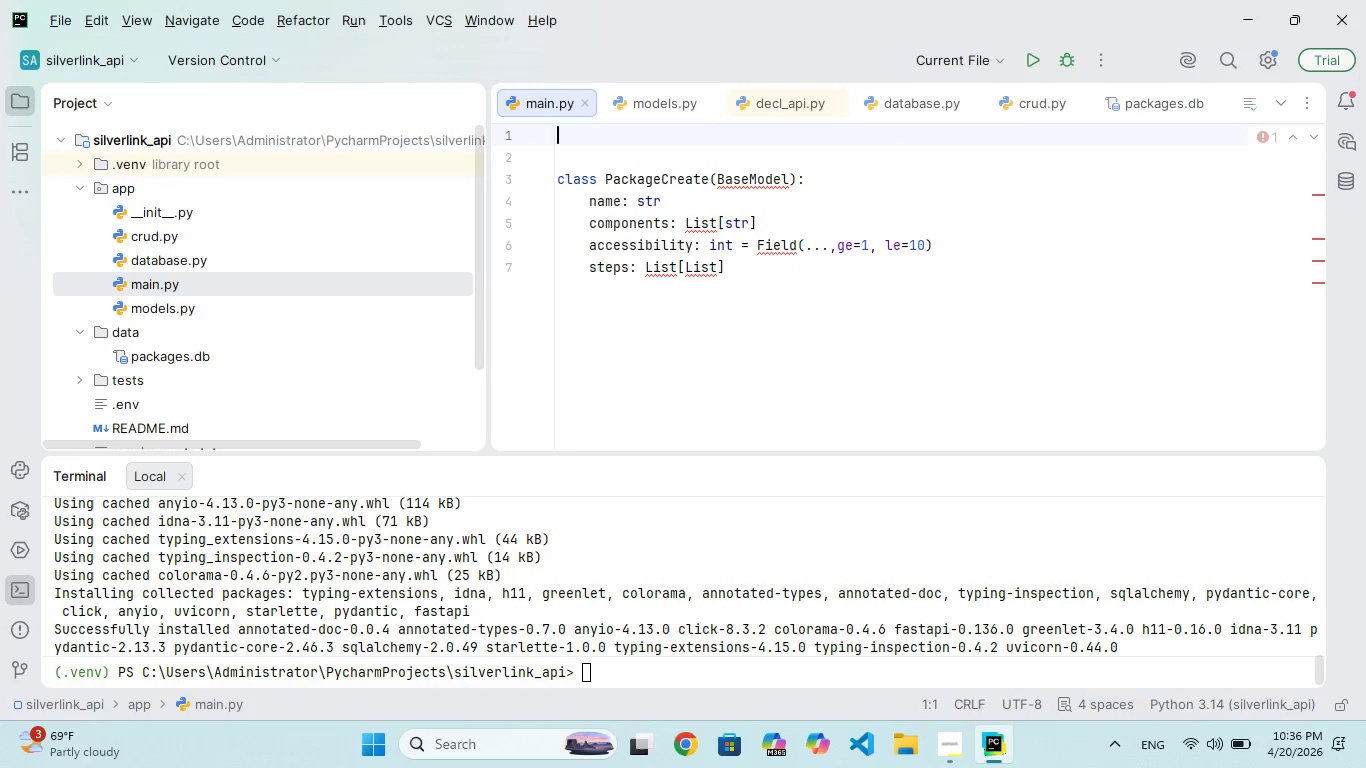 
type(from fstpi impor Fast)
 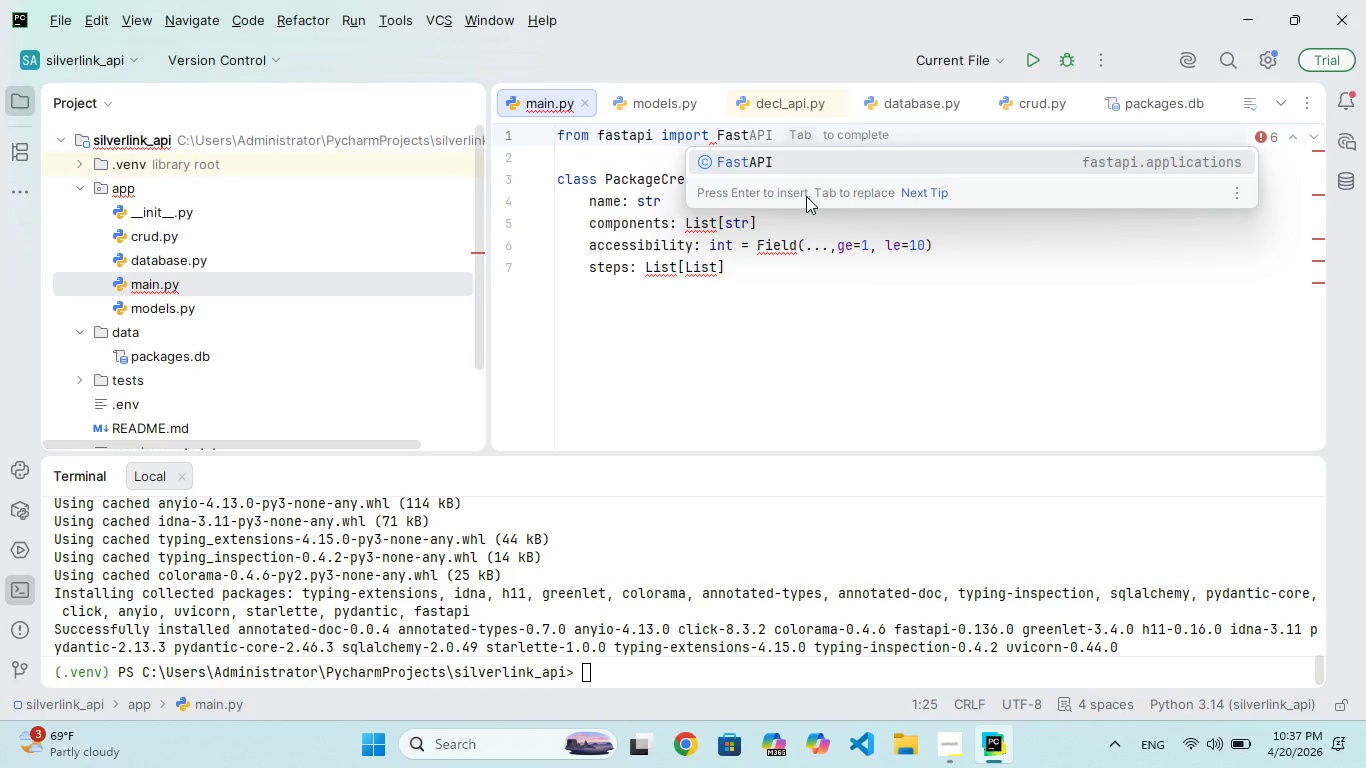 
key(Enter)
 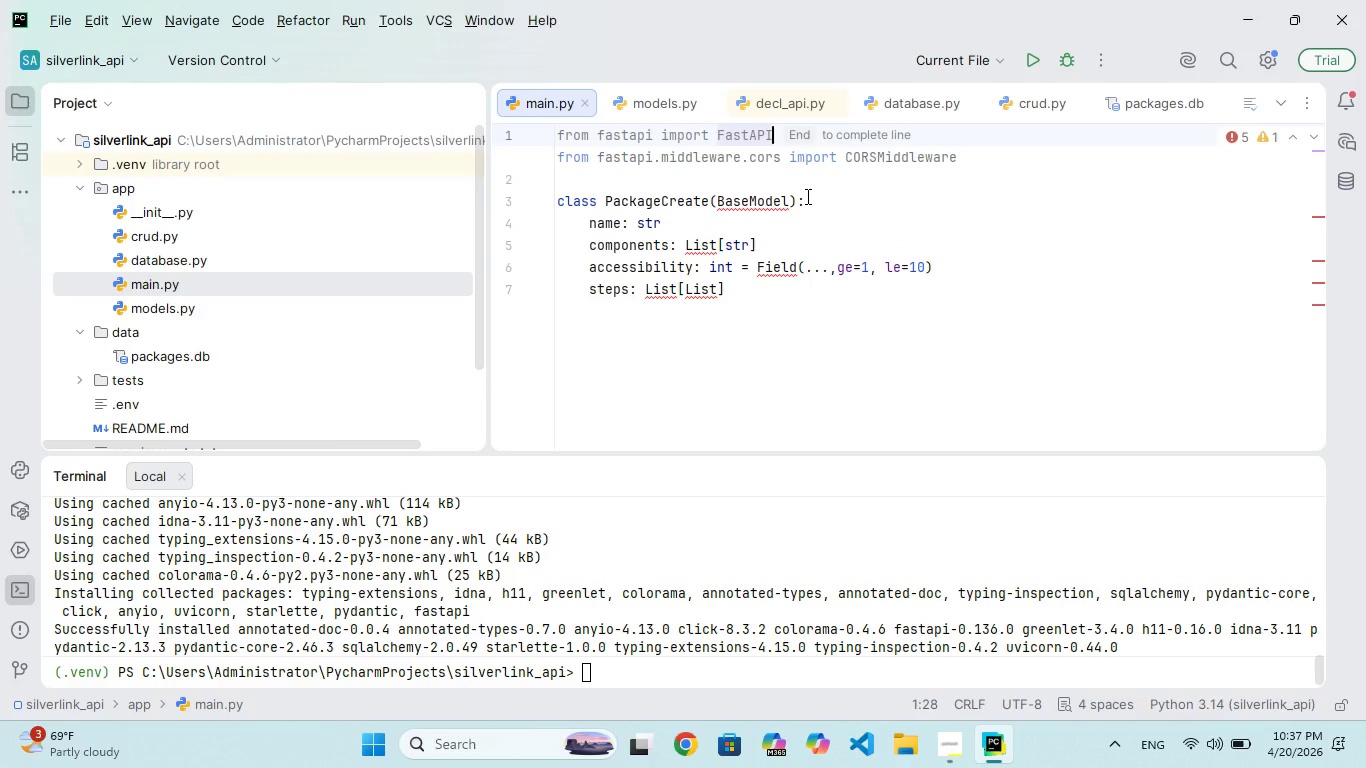 
type(, HTTP)
 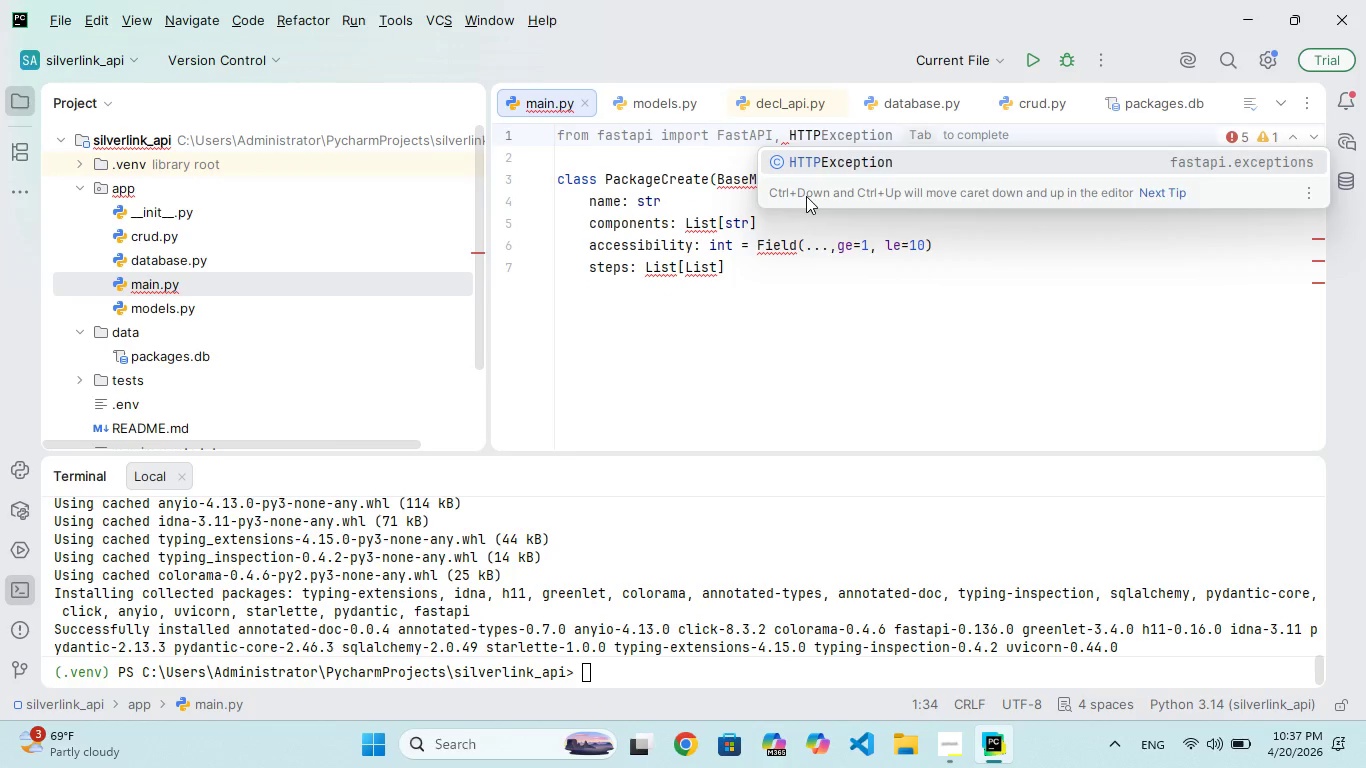 
key(Enter)
 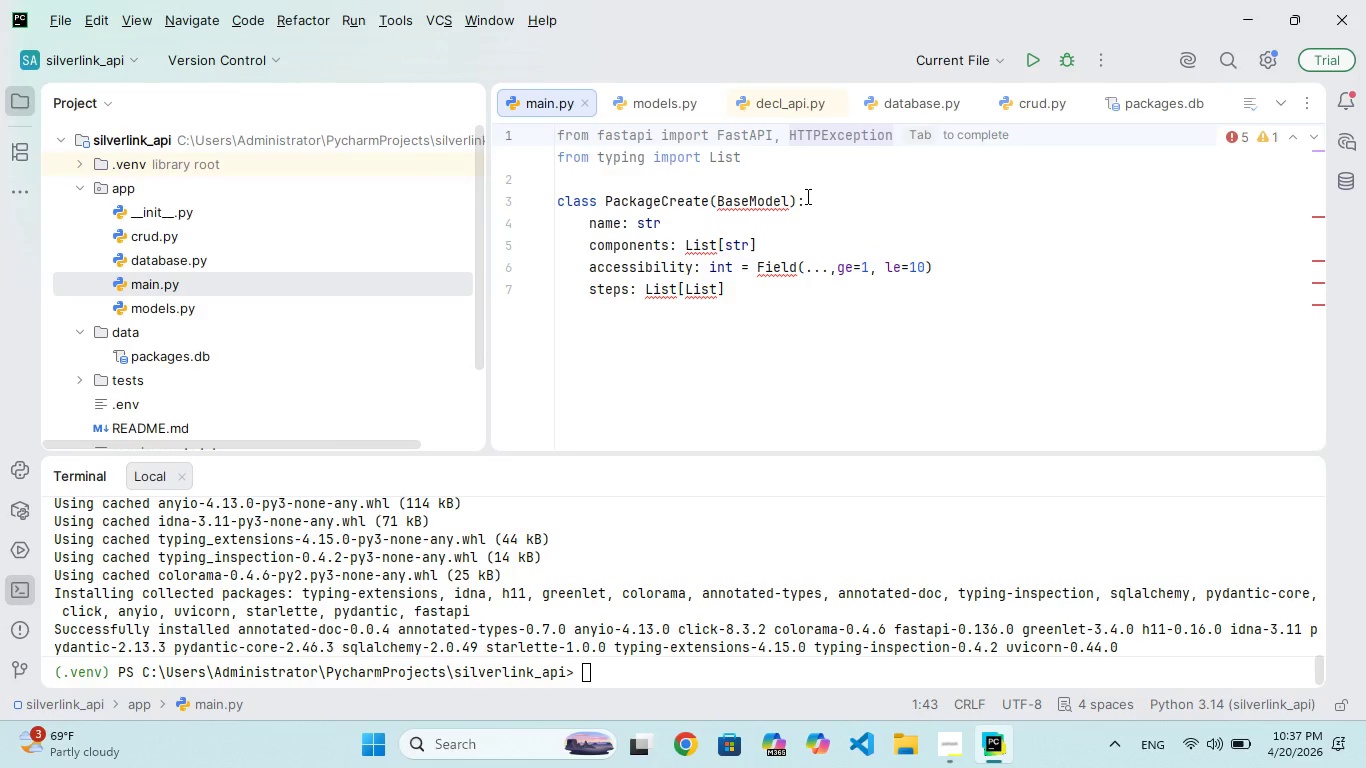 
type(, Depeds)
 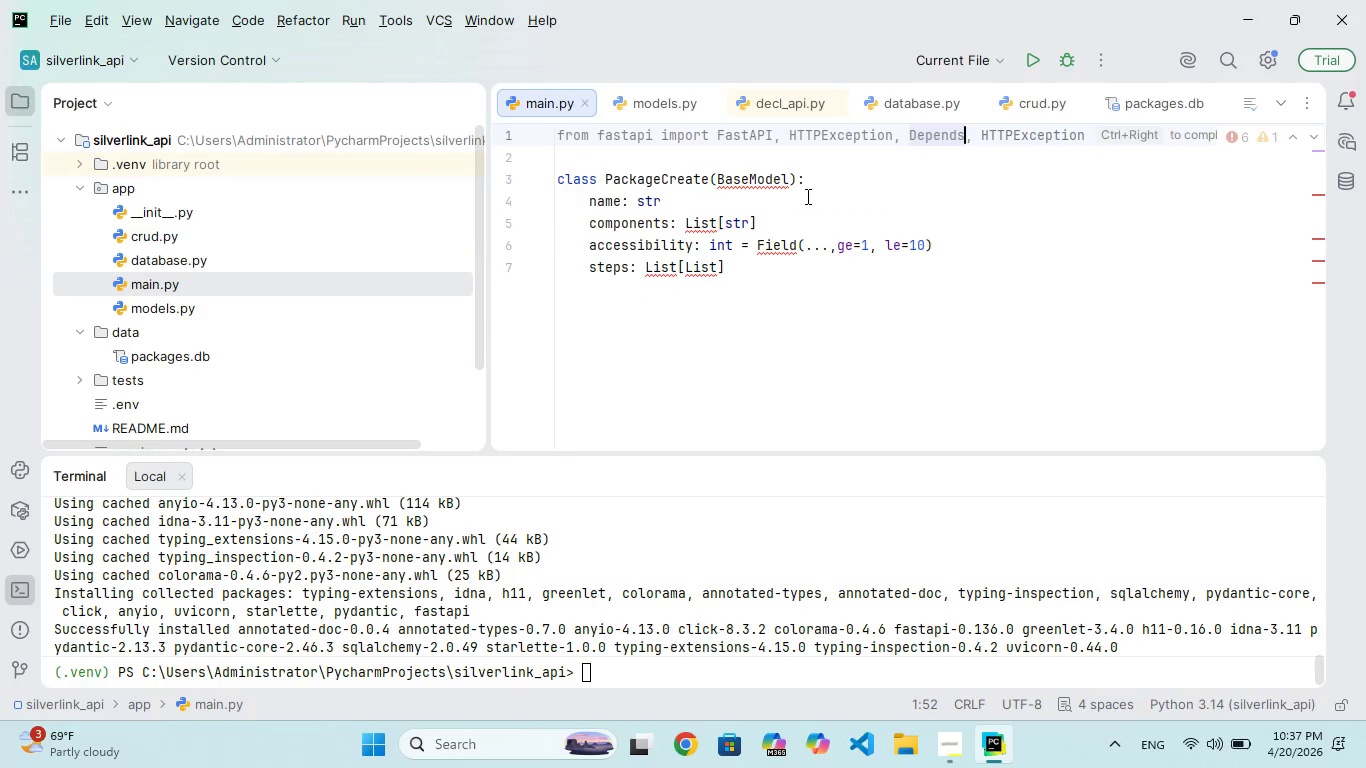 
hold_key(key=N, duration=0.38)
 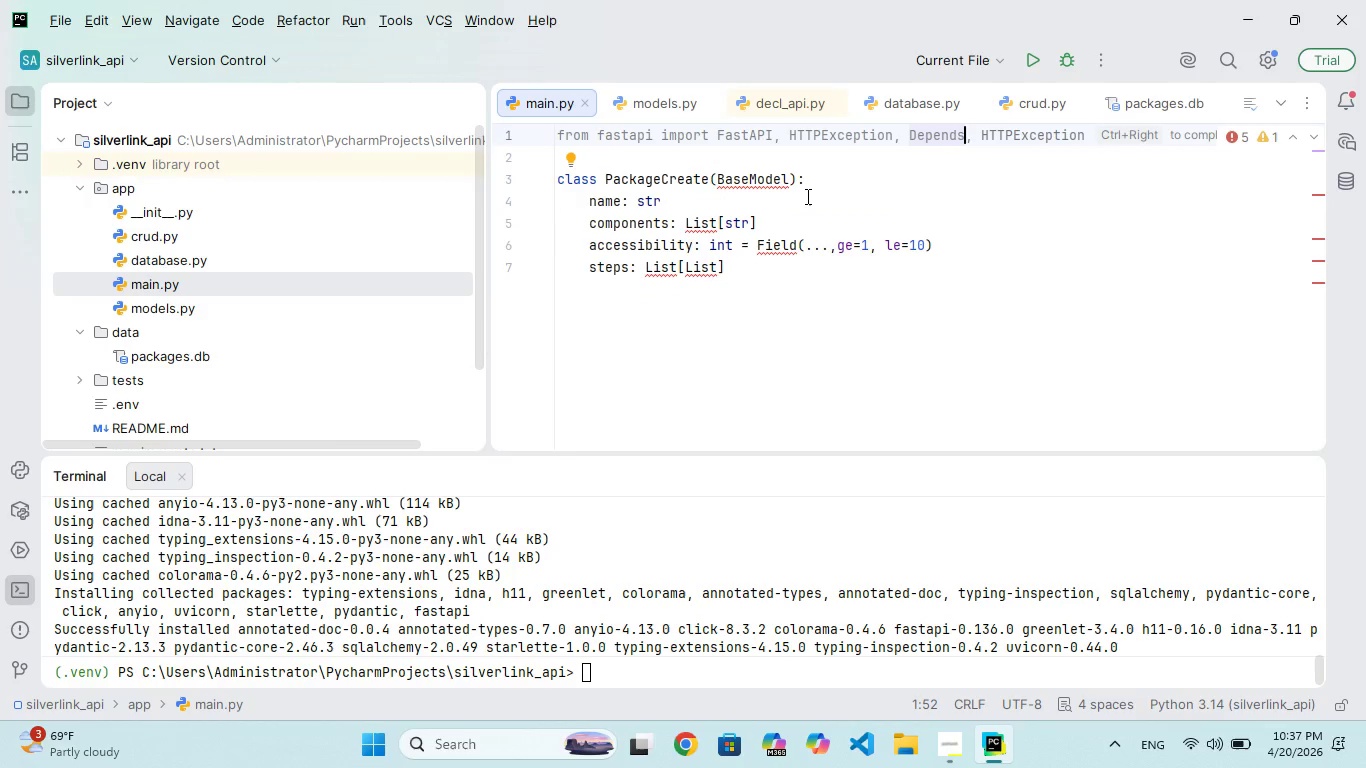 
key(Enter)
 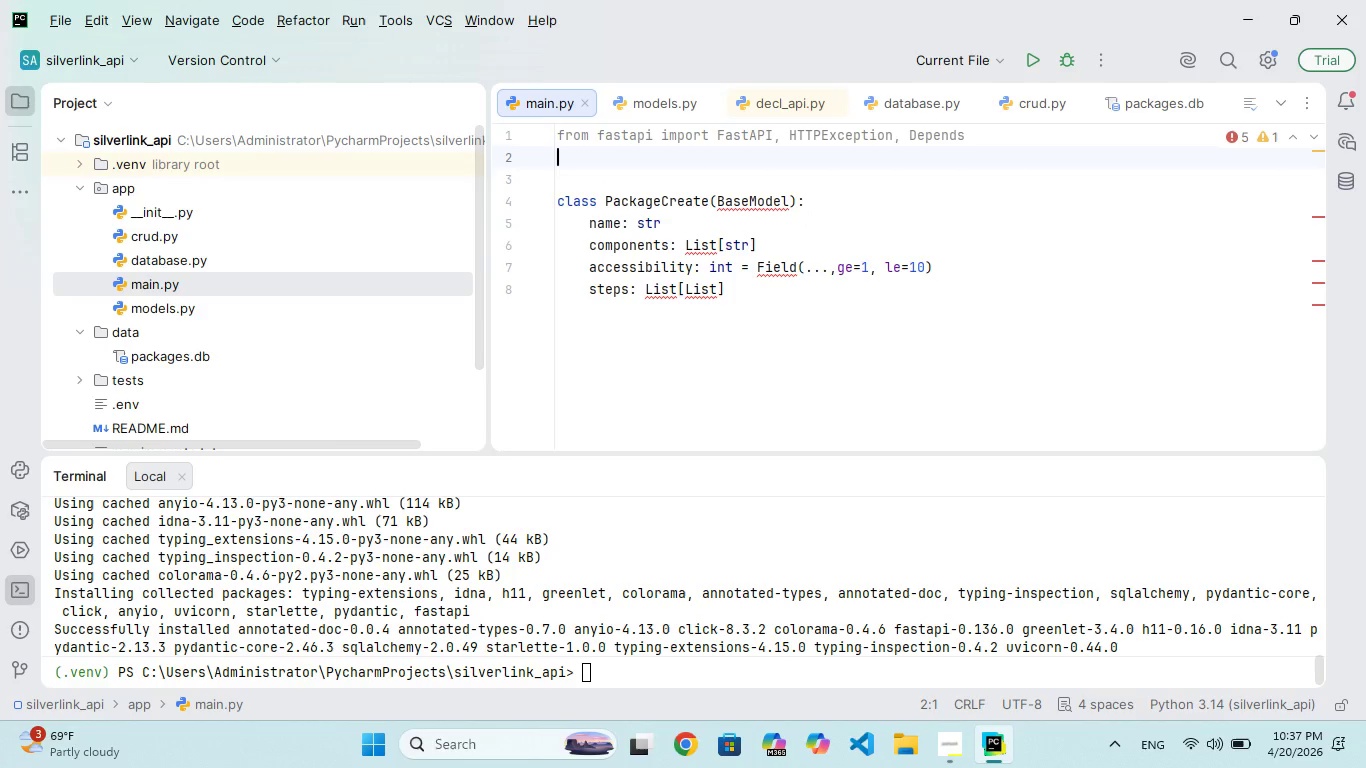 
type(from sql)
 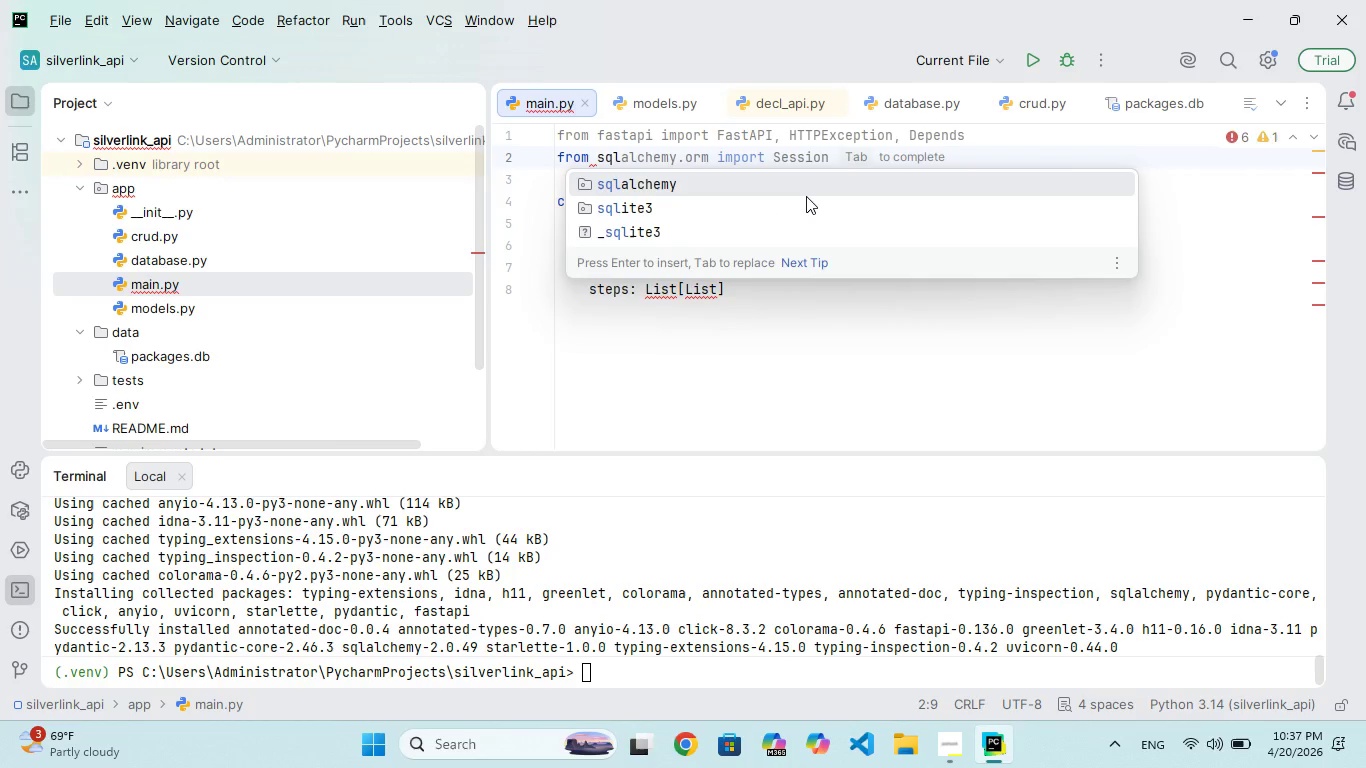 
key(Enter)
 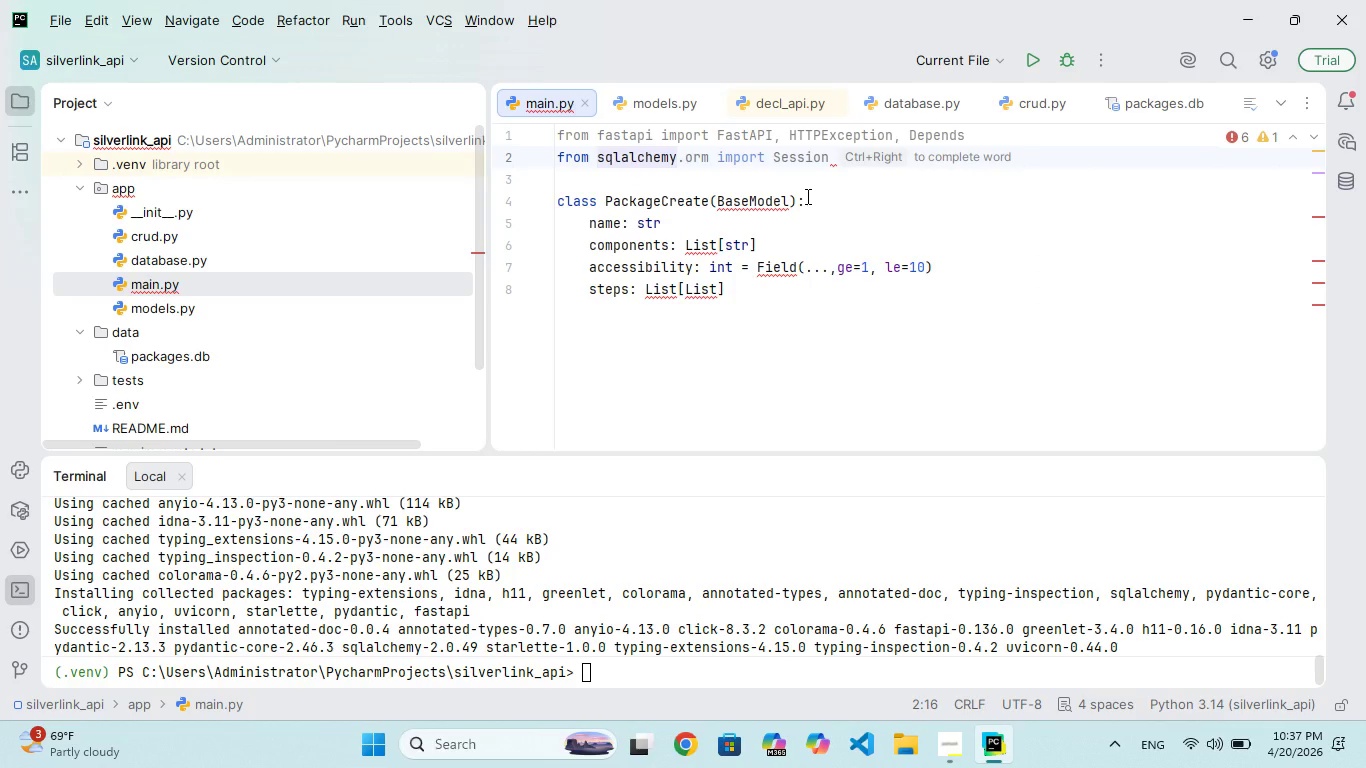 
type(.rm import Session)
 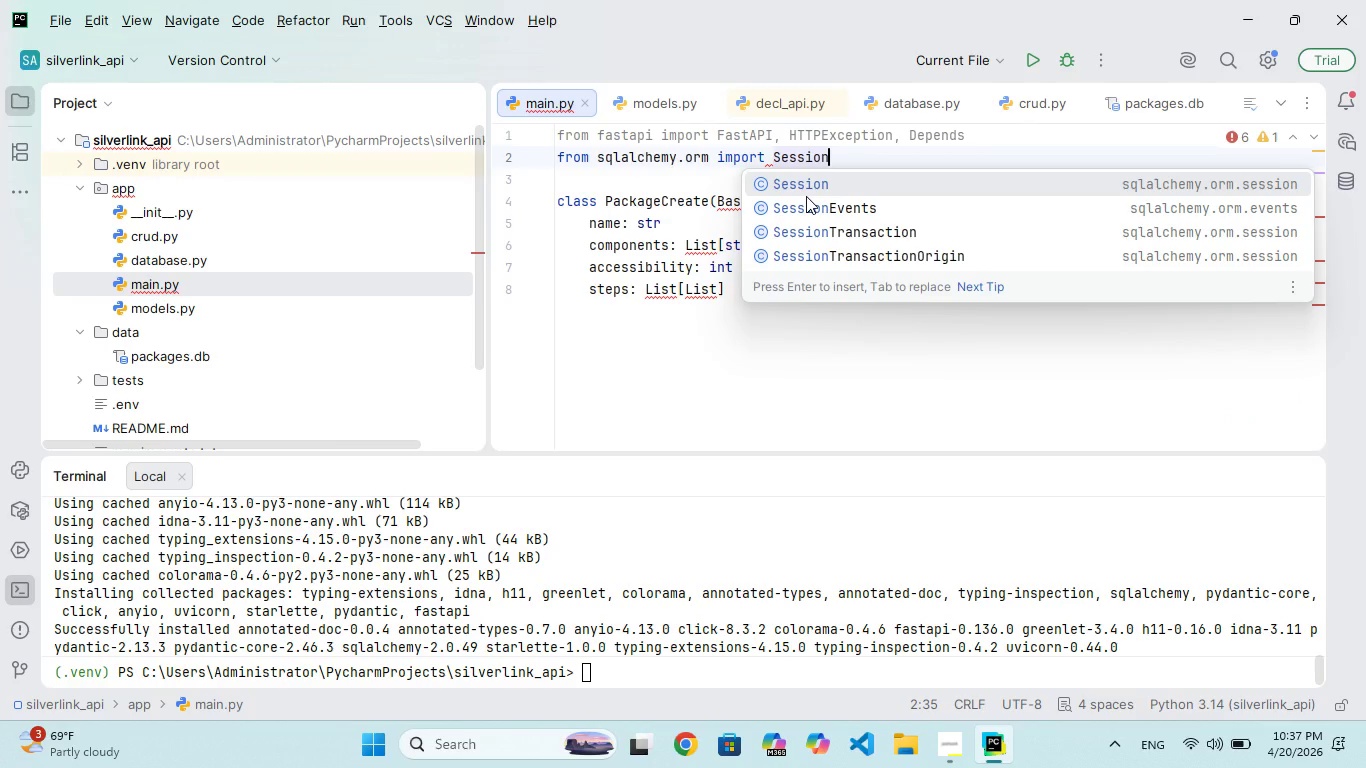 
key(Enter)
 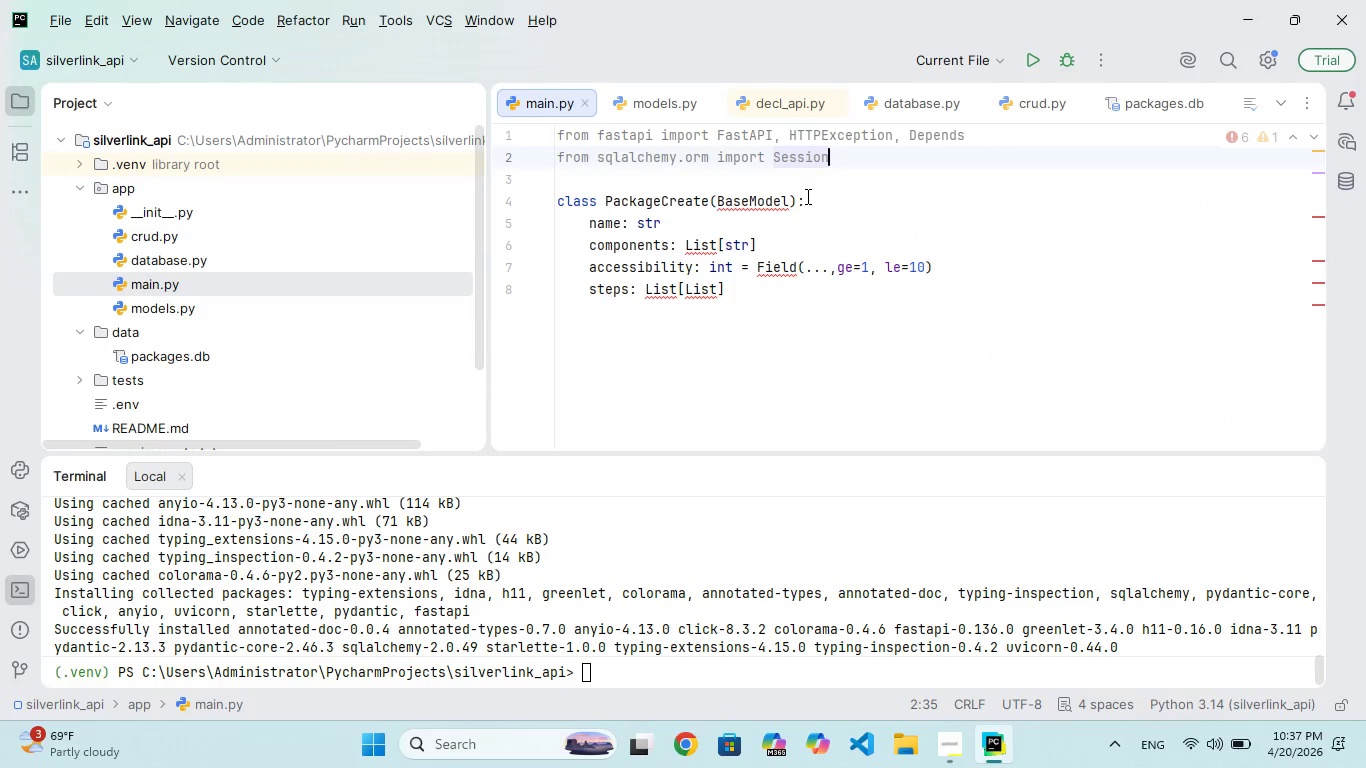 
key(Enter)
 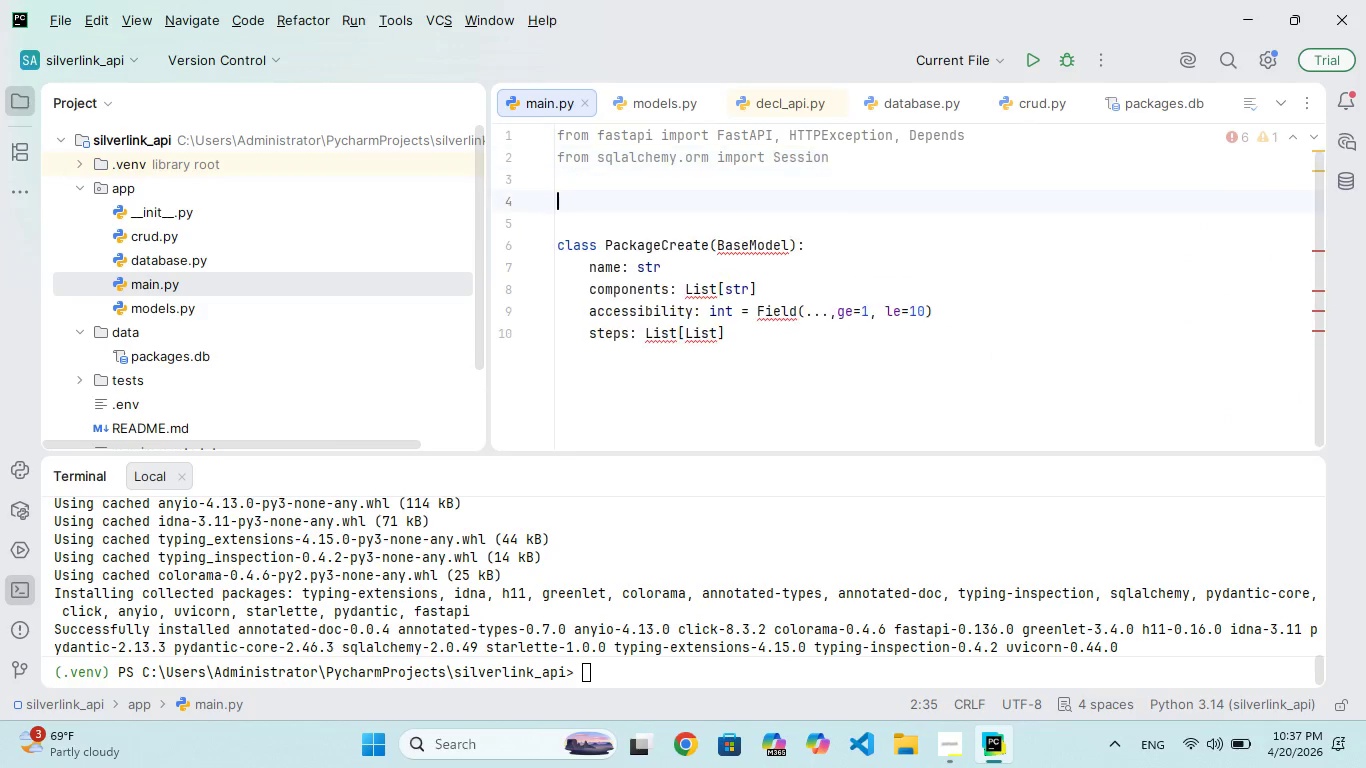 
key(Enter)
 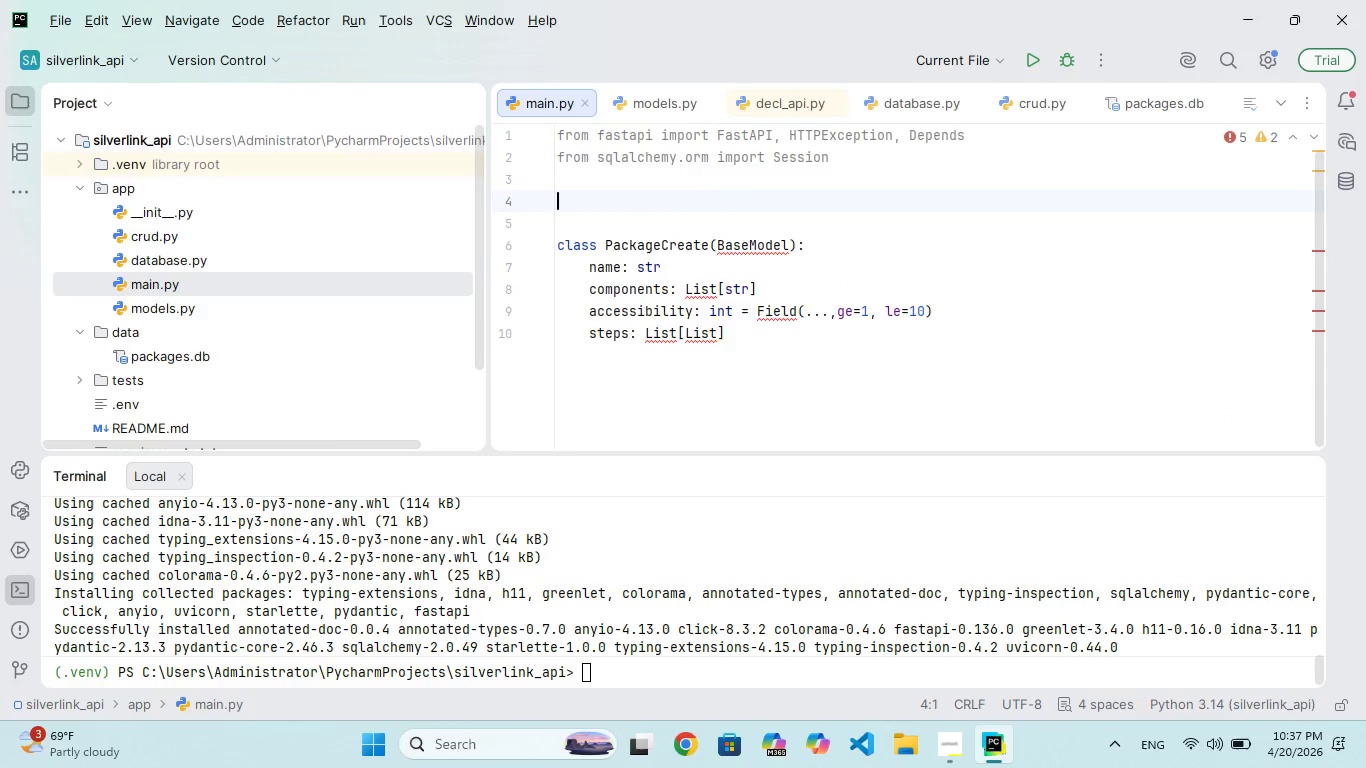 
key(Backspace)
type(from app.database import Session)
 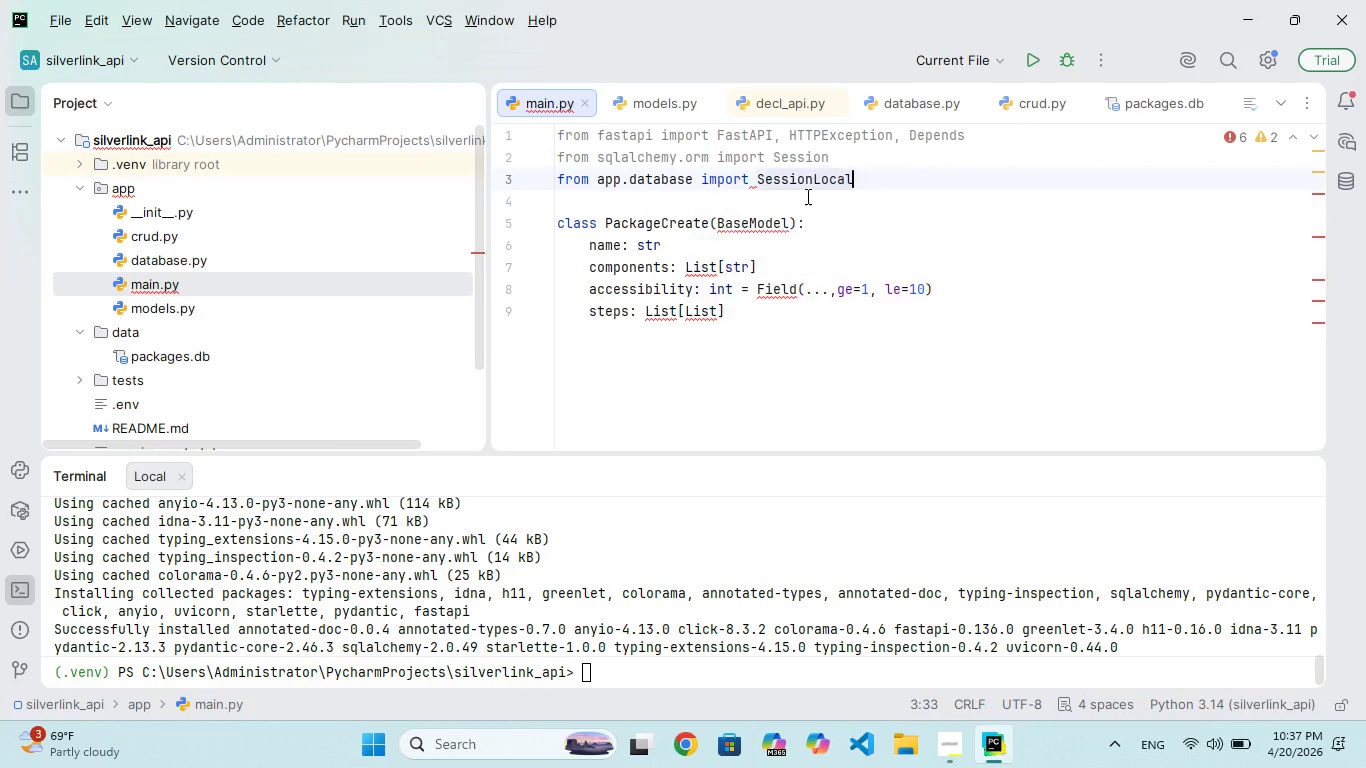 
key(Enter)
 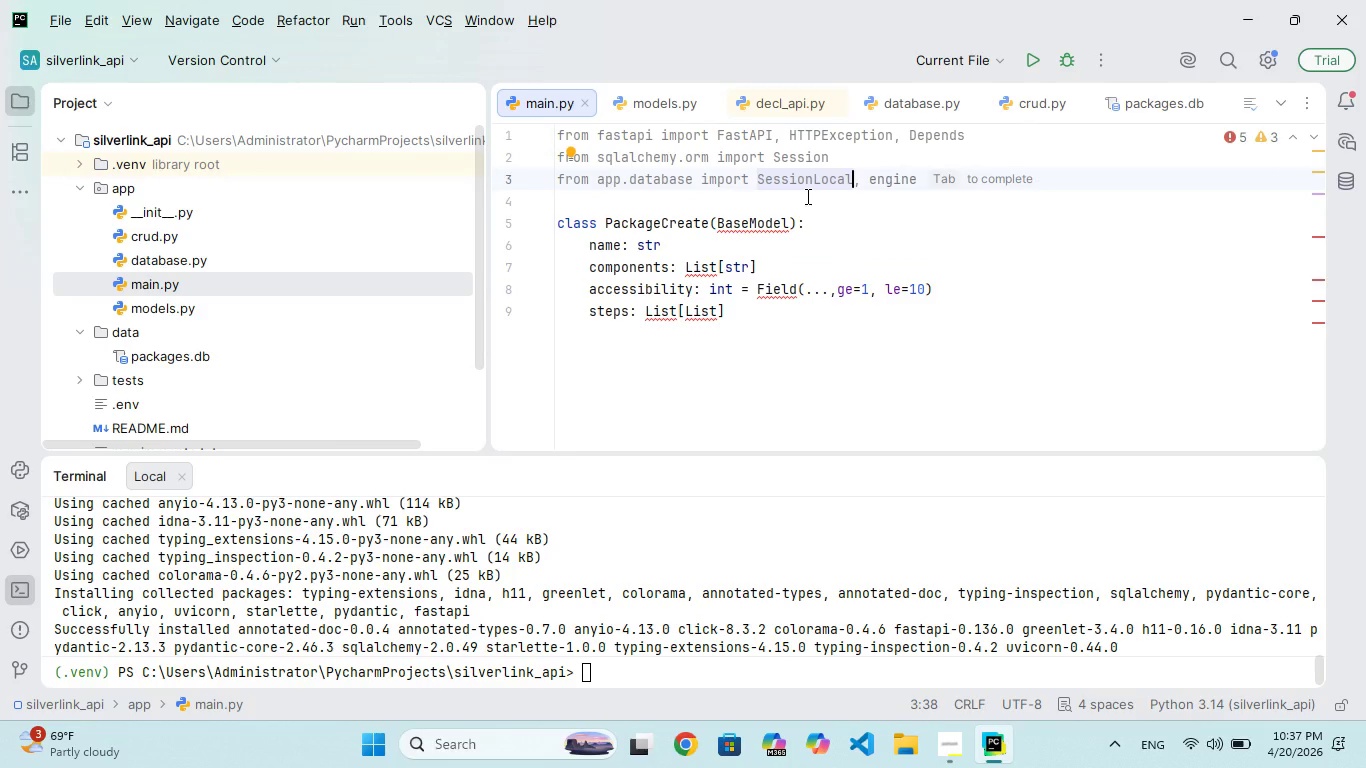 
type(, engin)
 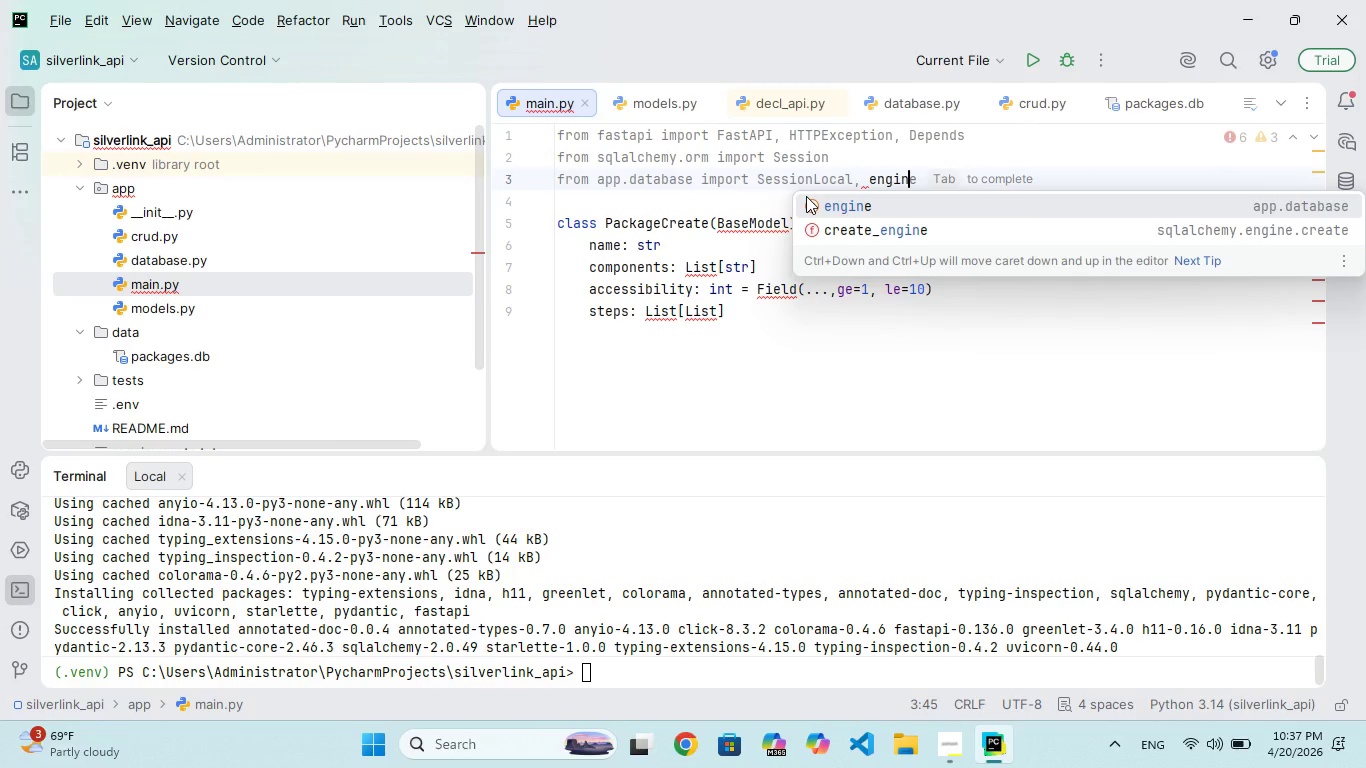 
key(Enter)
 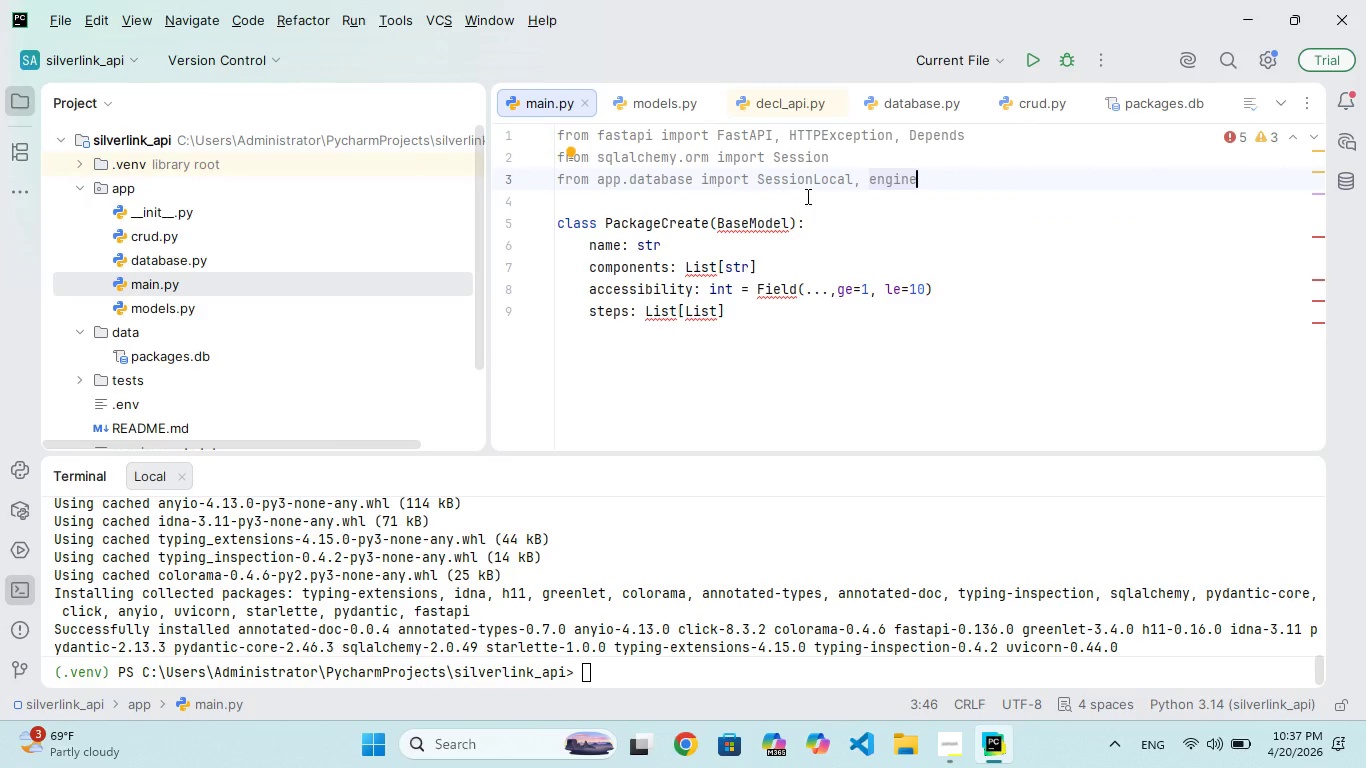 
type(, Base)
 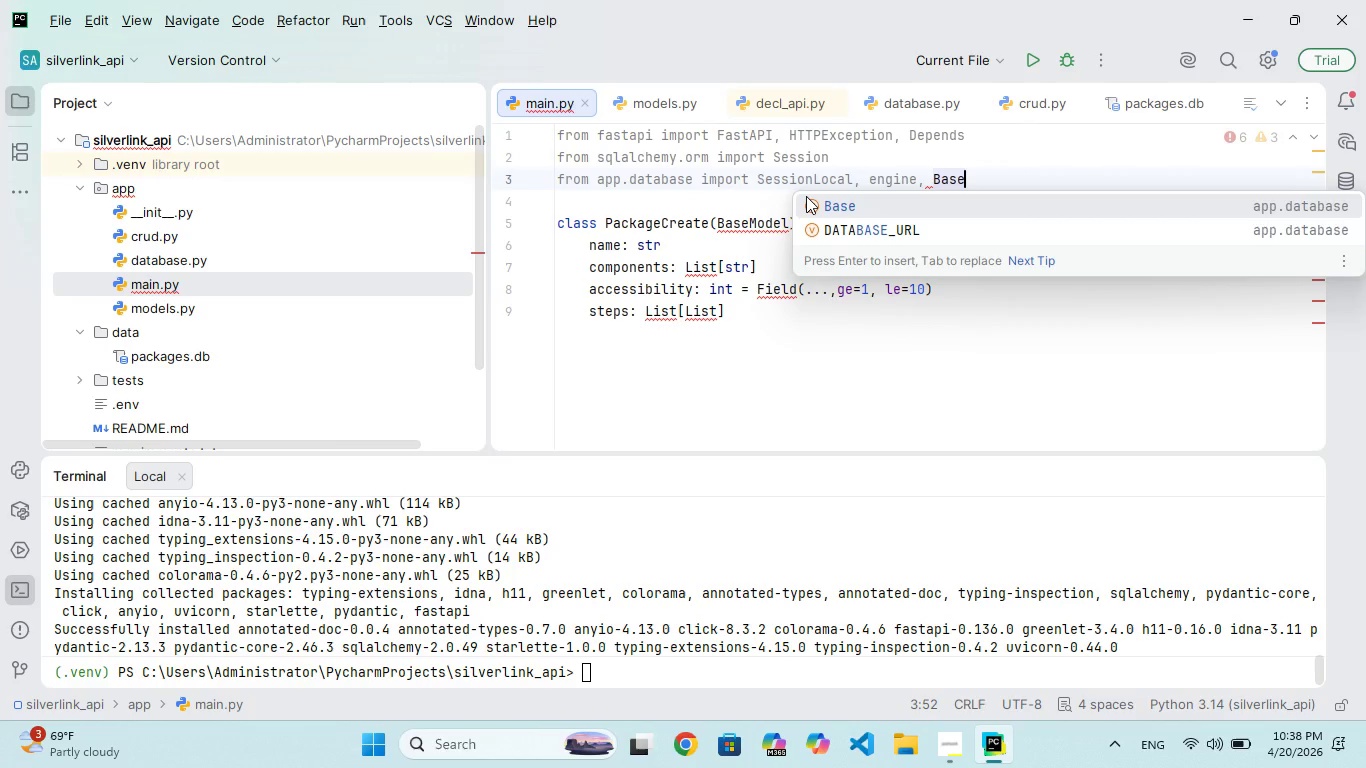 
key(Enter)
 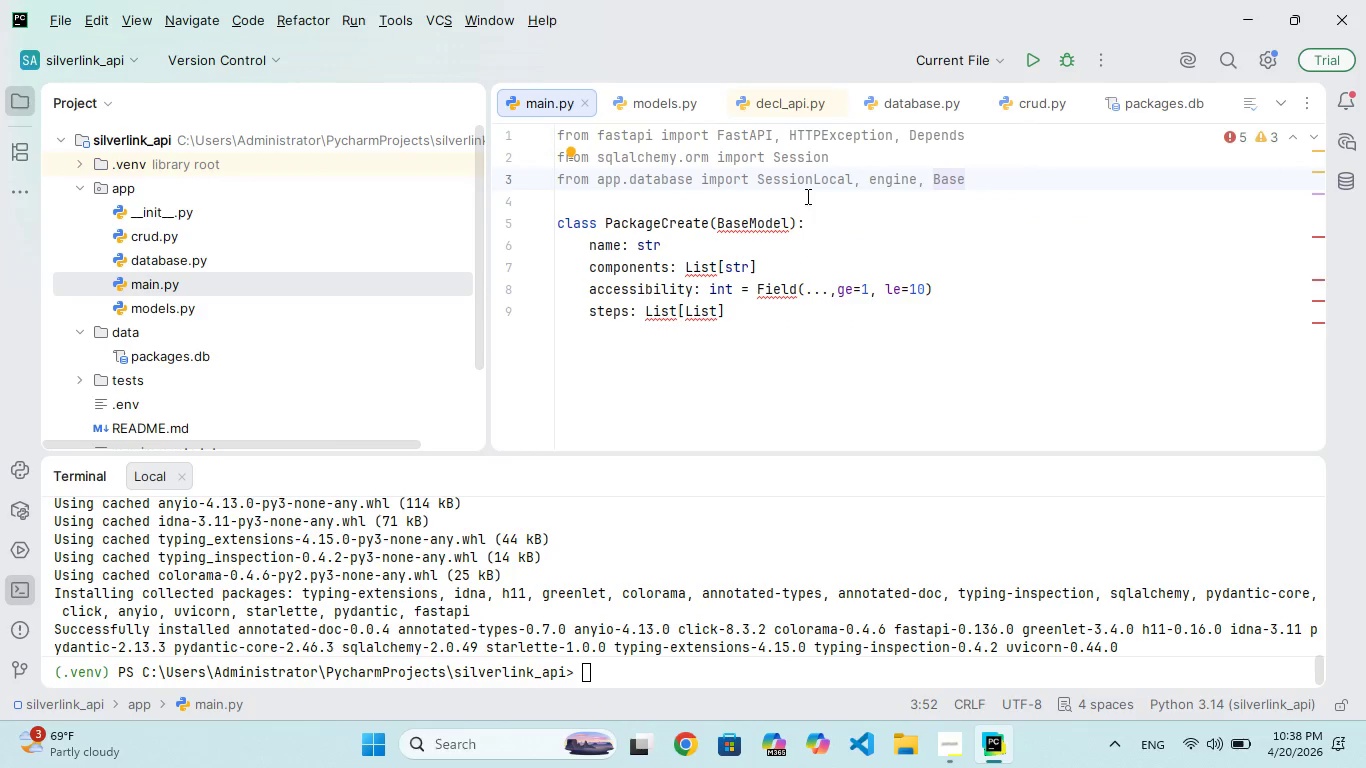 
key(Enter)
 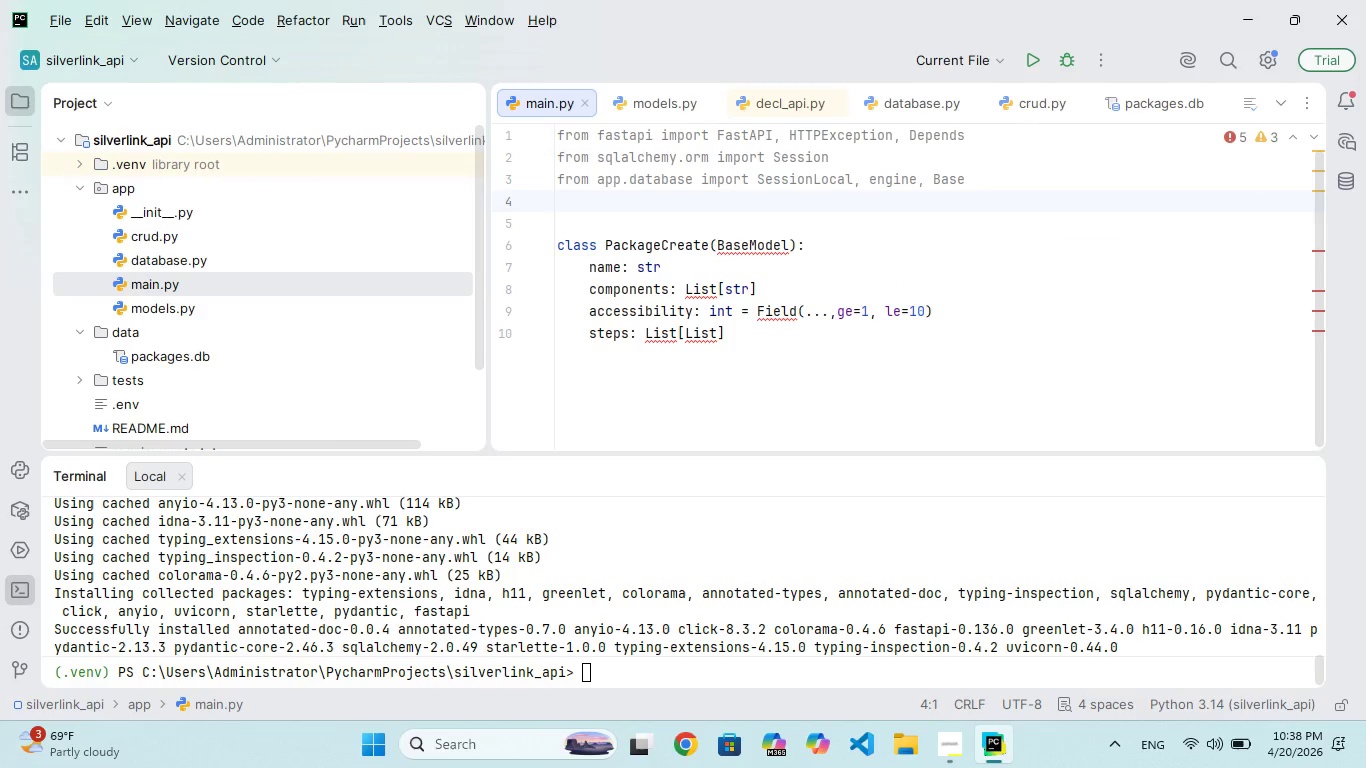 
type(fri)
key(Backspace)
type(om )
 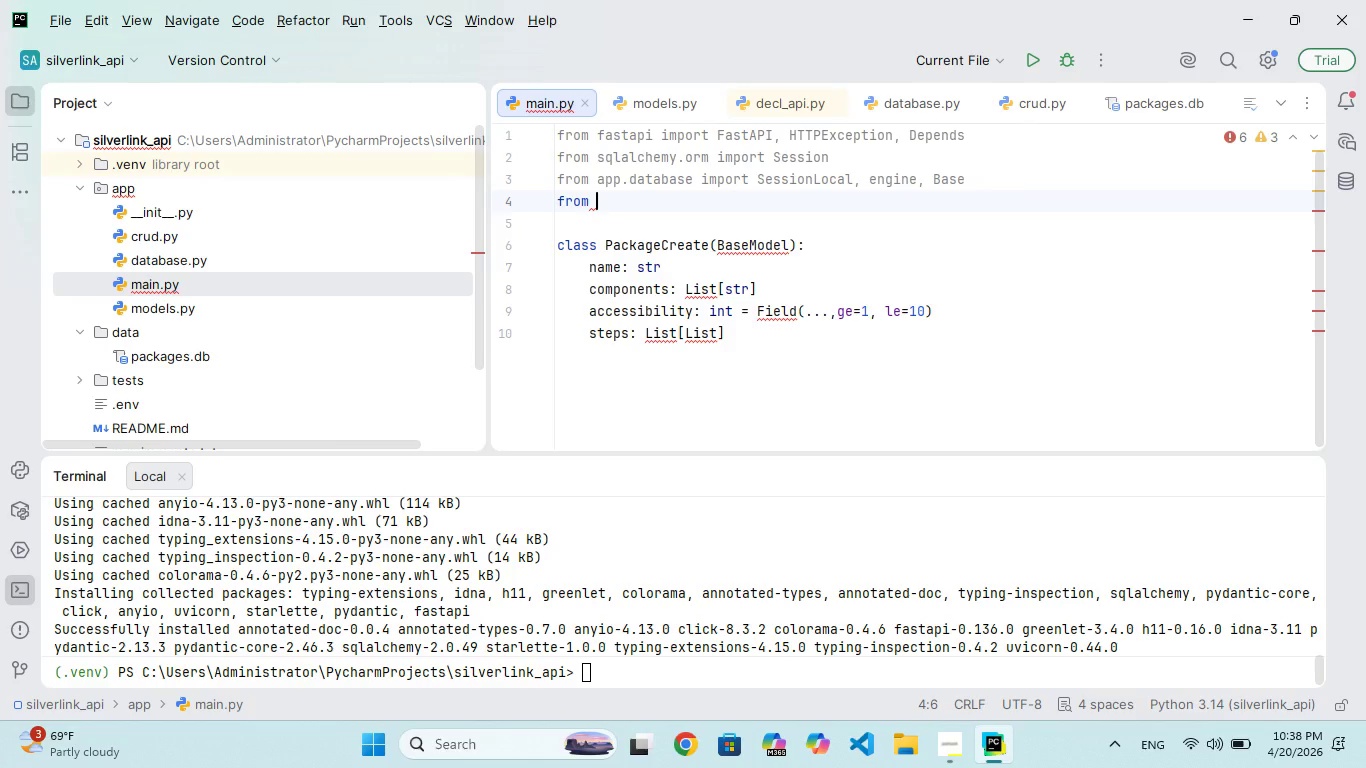 
wait(5.16)
 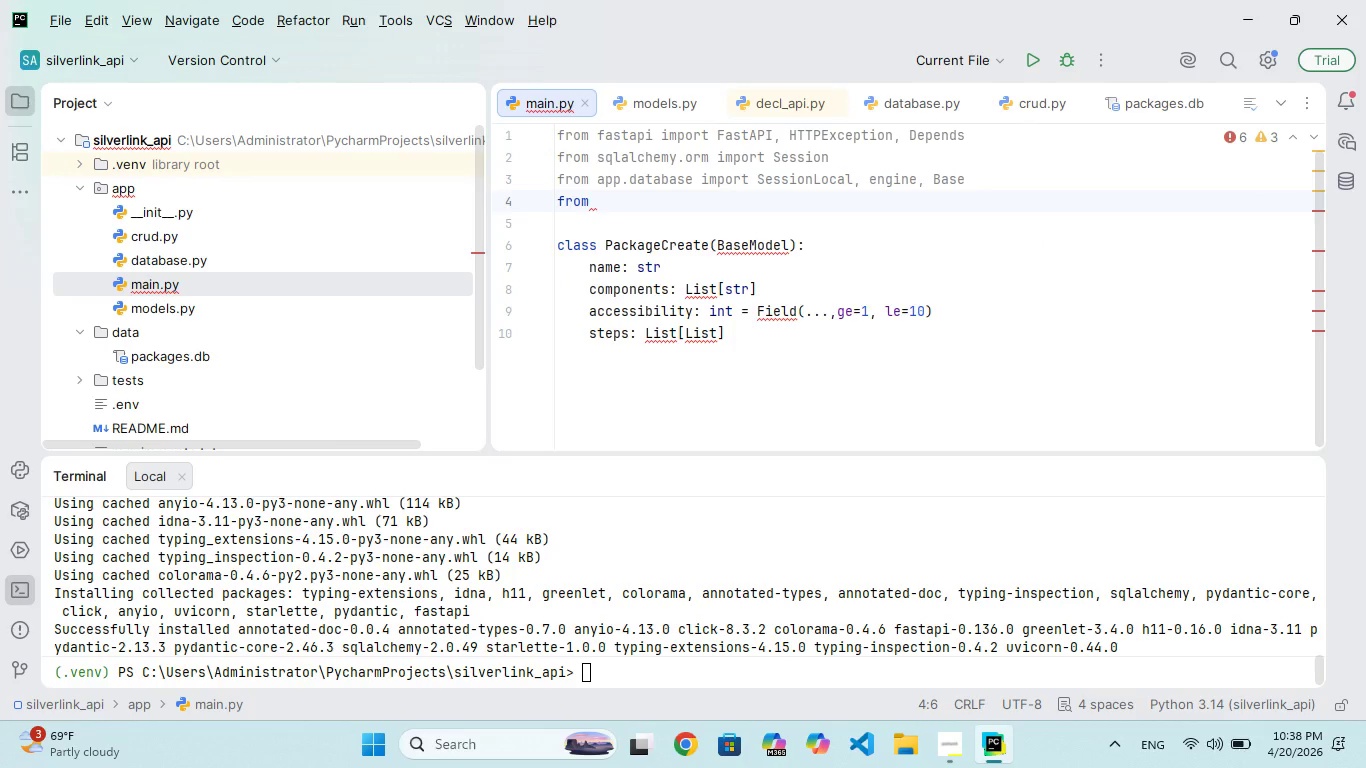 
type(app imort cud)
 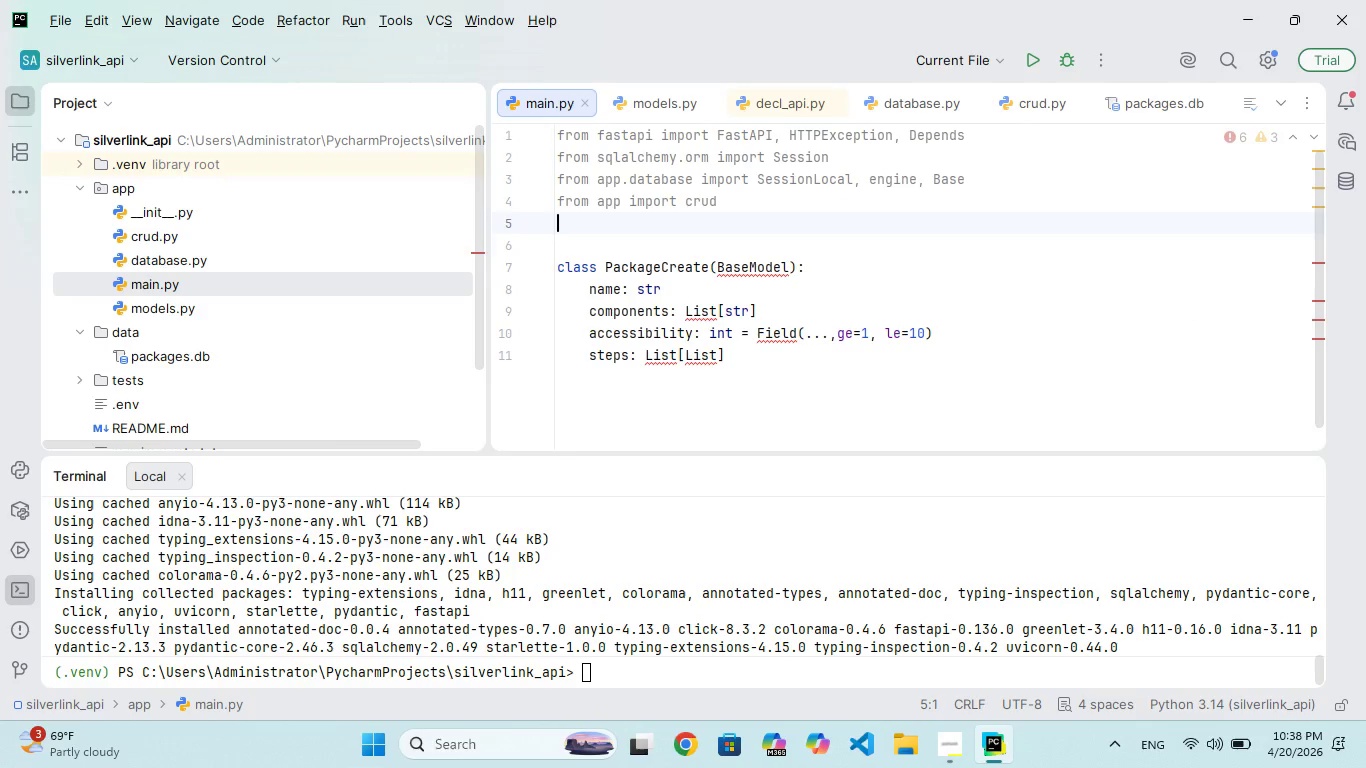 
key(Enter)
 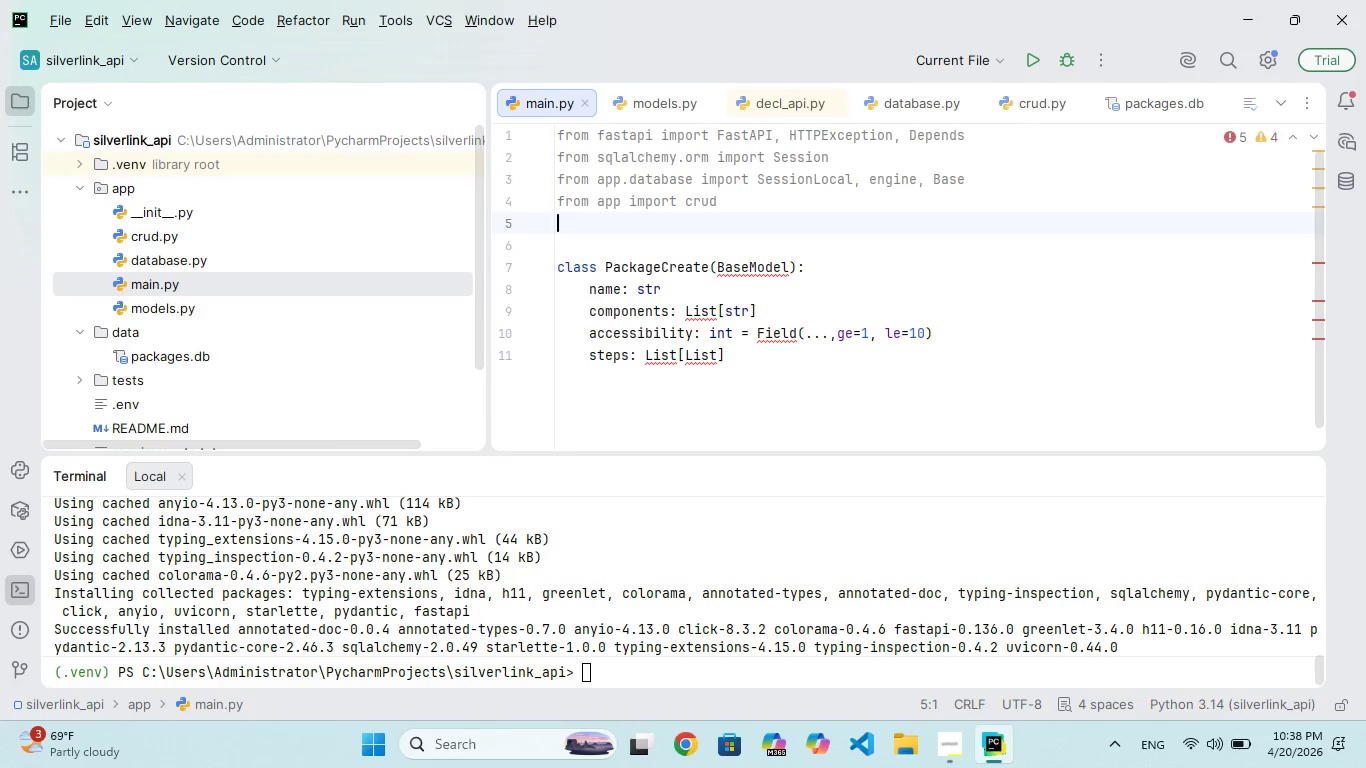 
type(from pydntic)
 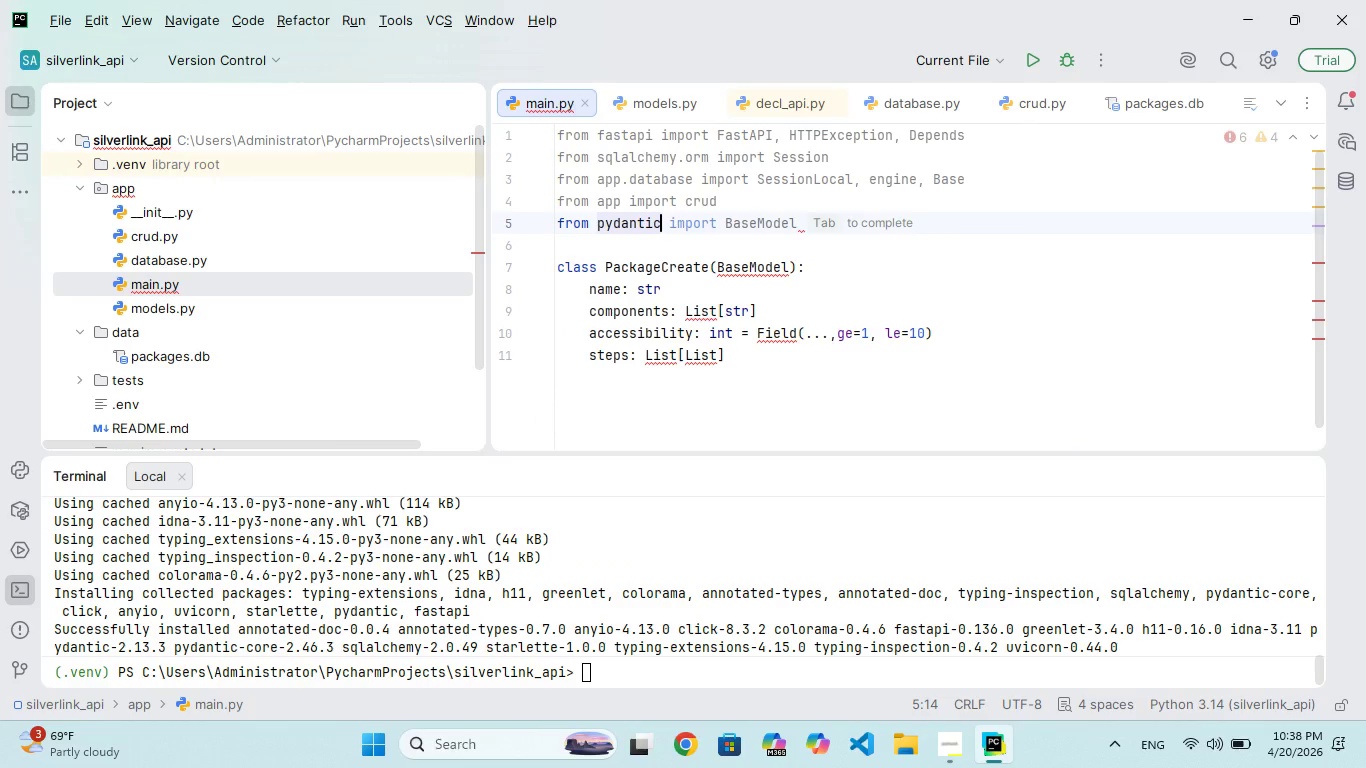 
hold_key(key=A, duration=0.31)
 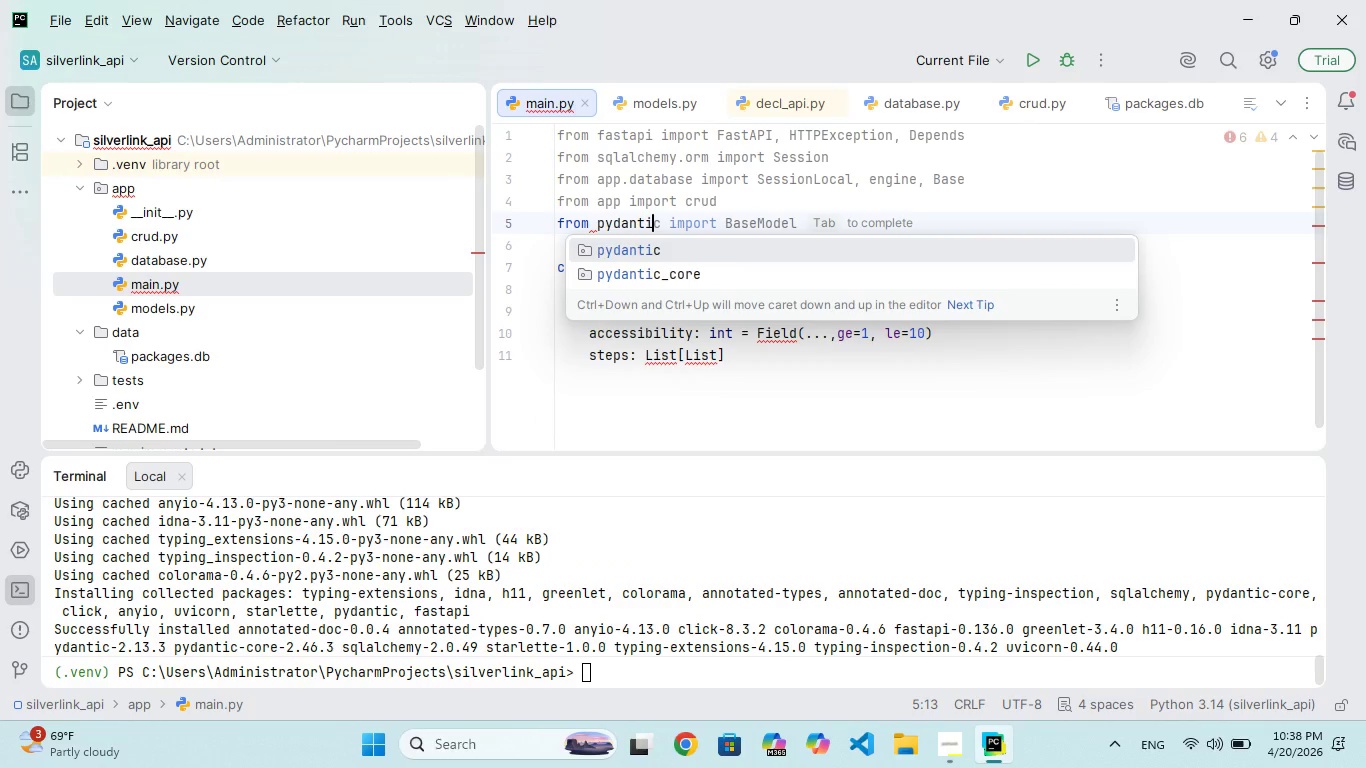 
key(Enter)
 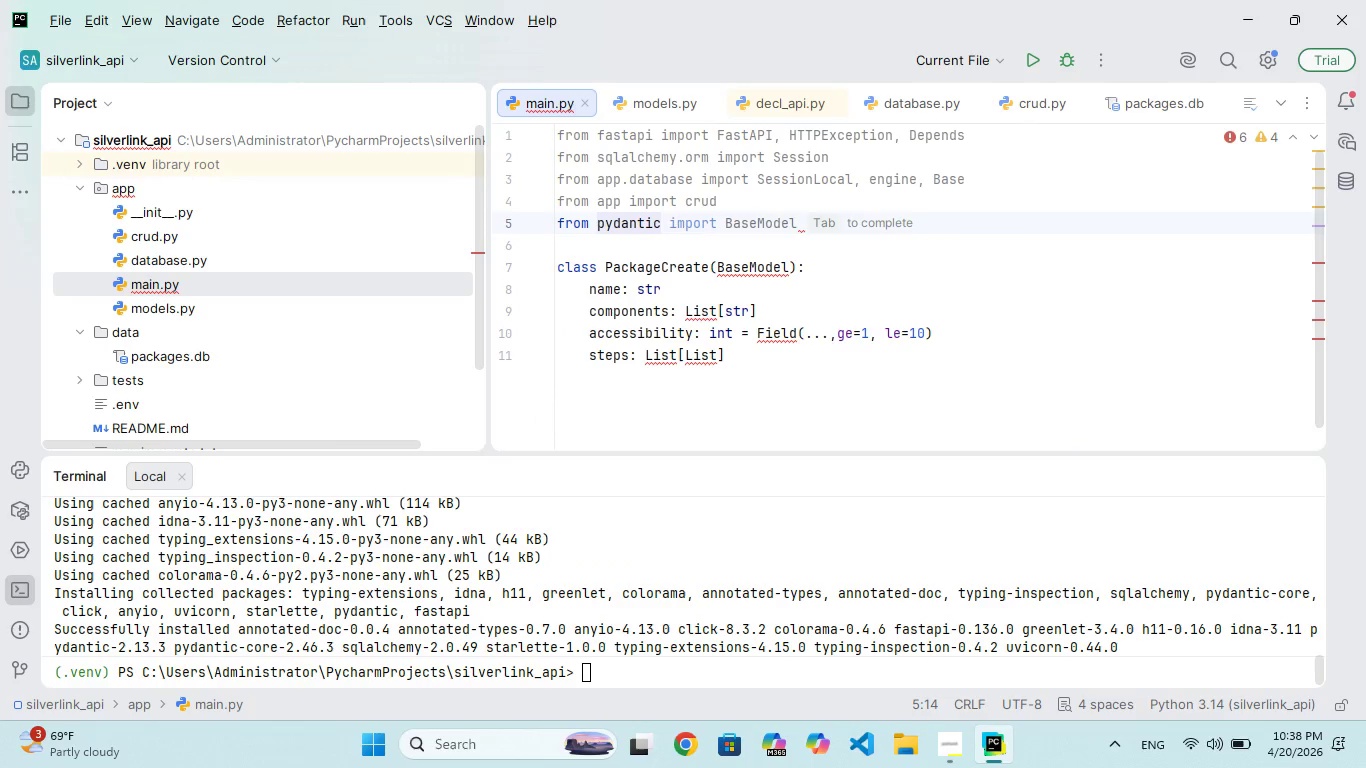 
type( import Base)
 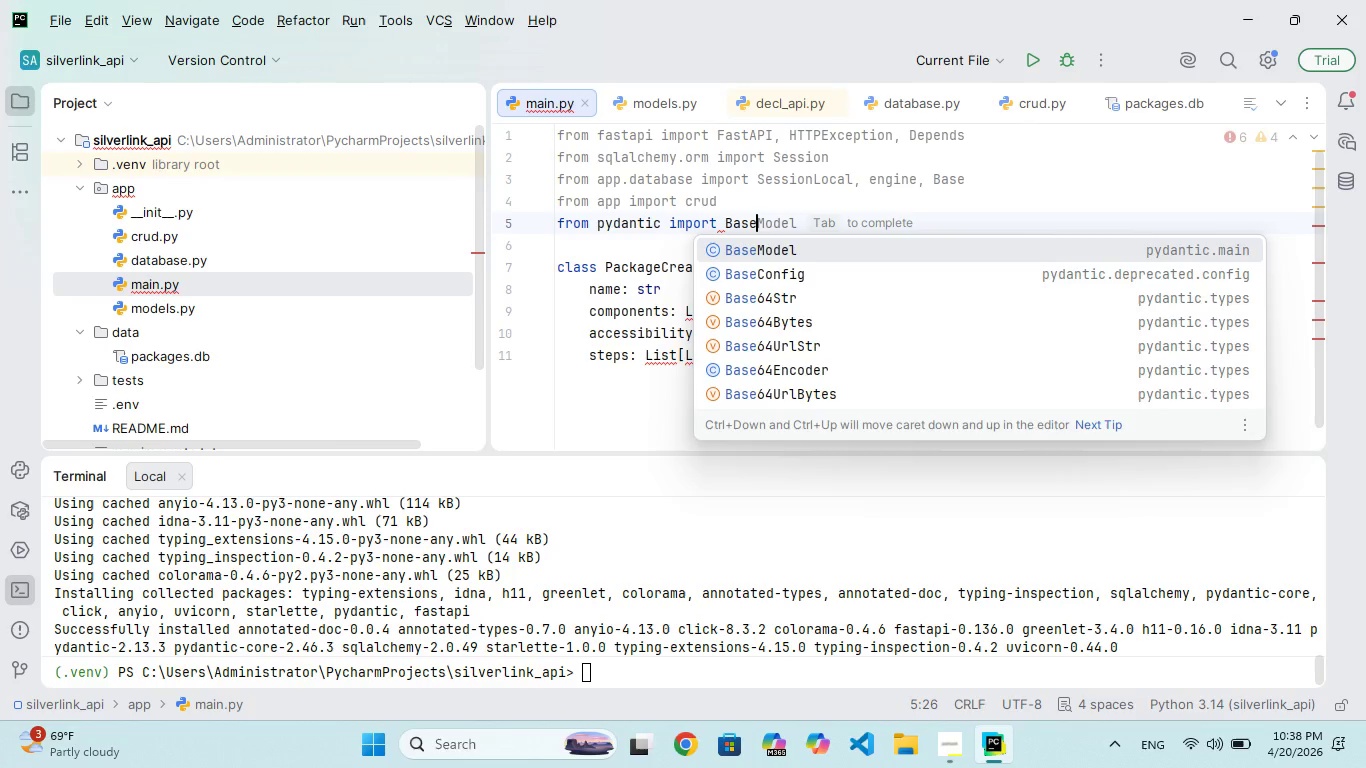 
key(Enter)
 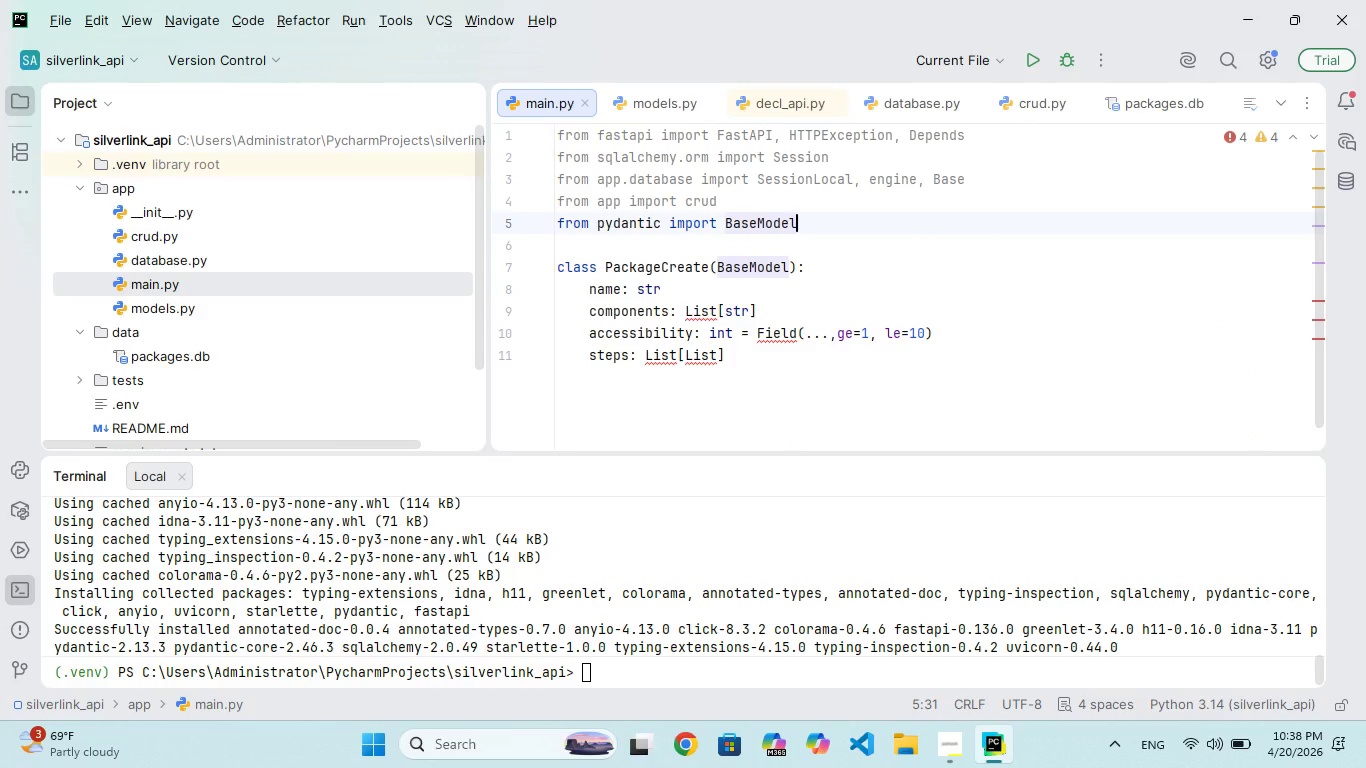 
type(, Fied)
 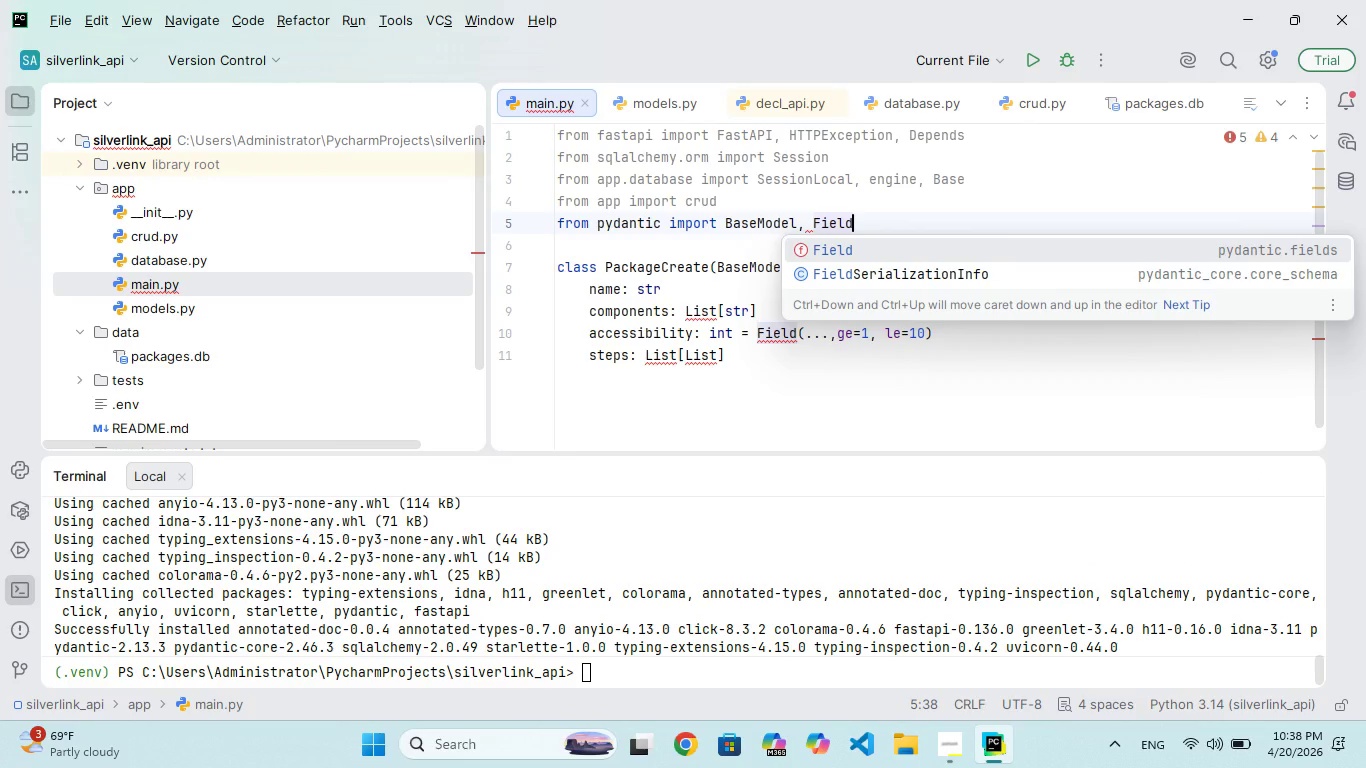 
hold_key(key=L, duration=0.33)
 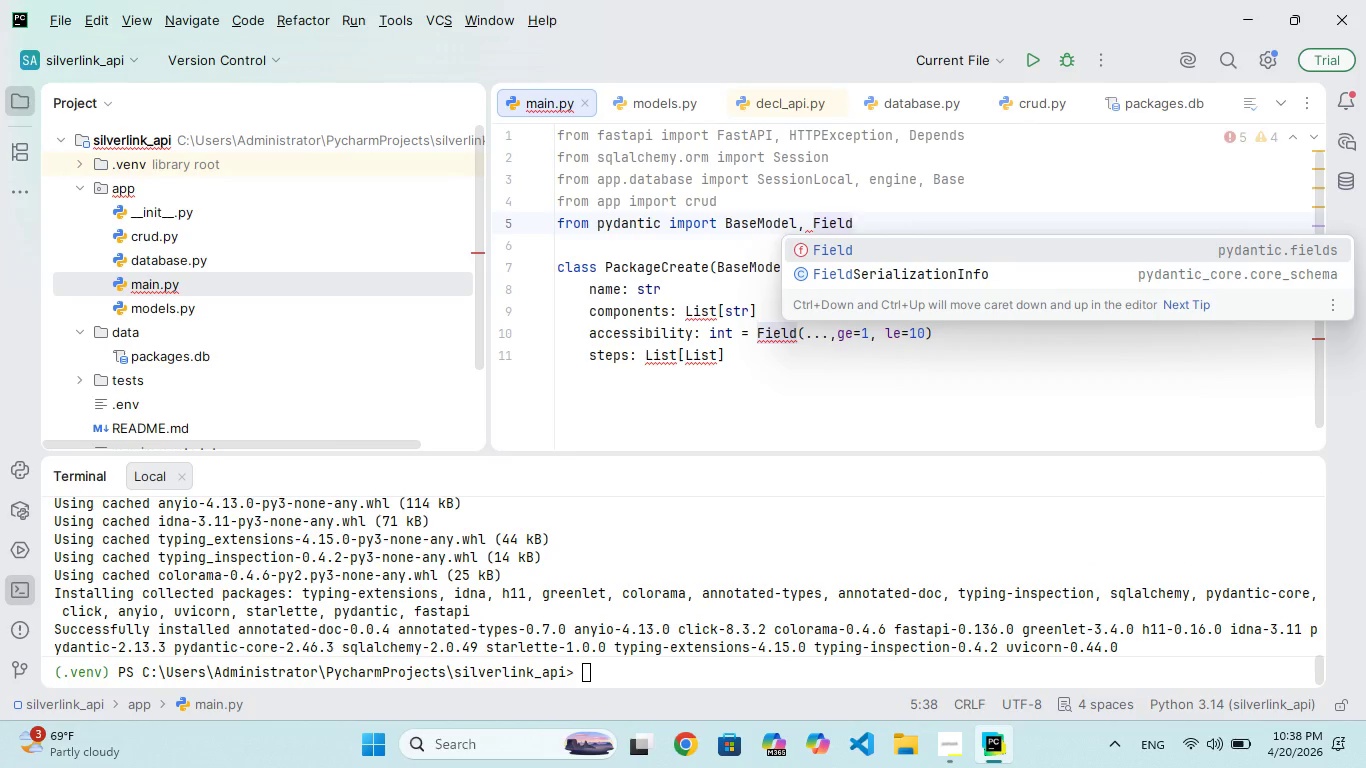 
key(Enter)
 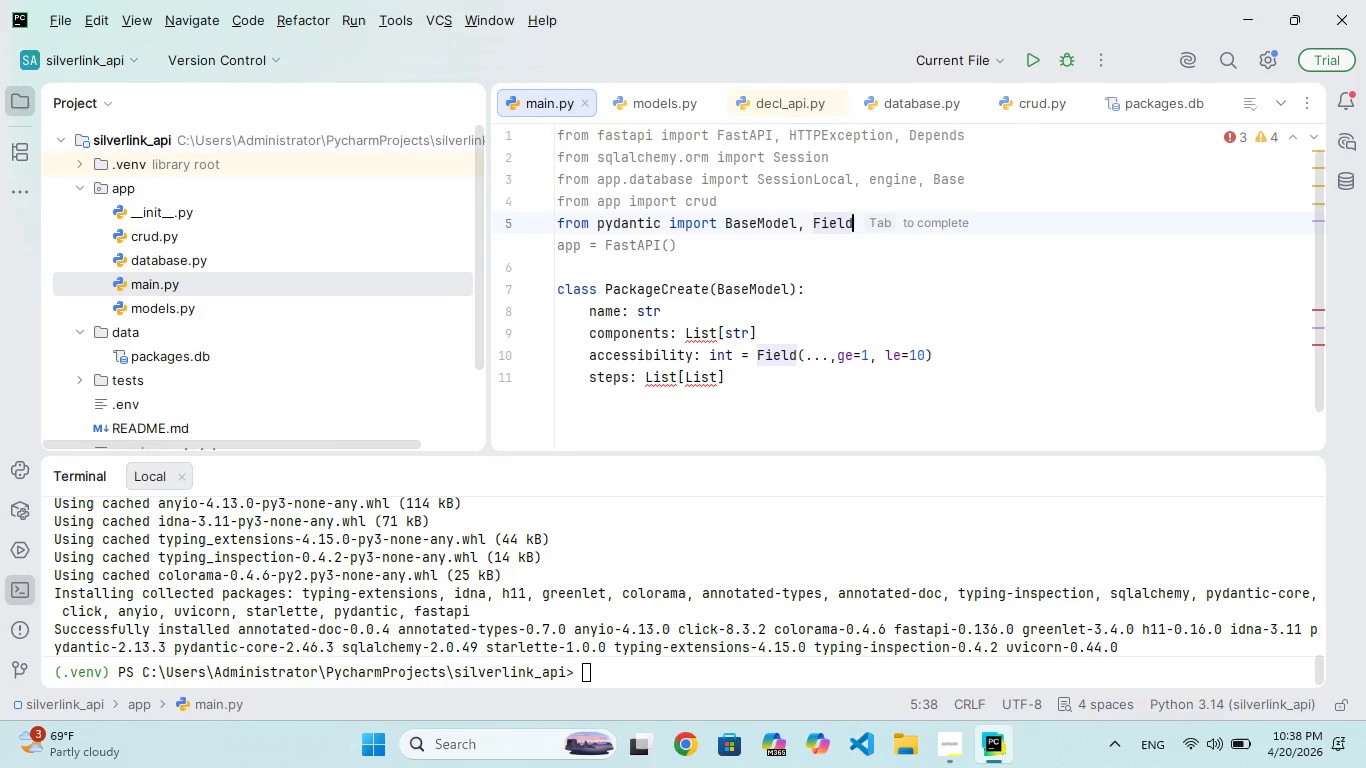 
key(Enter)
 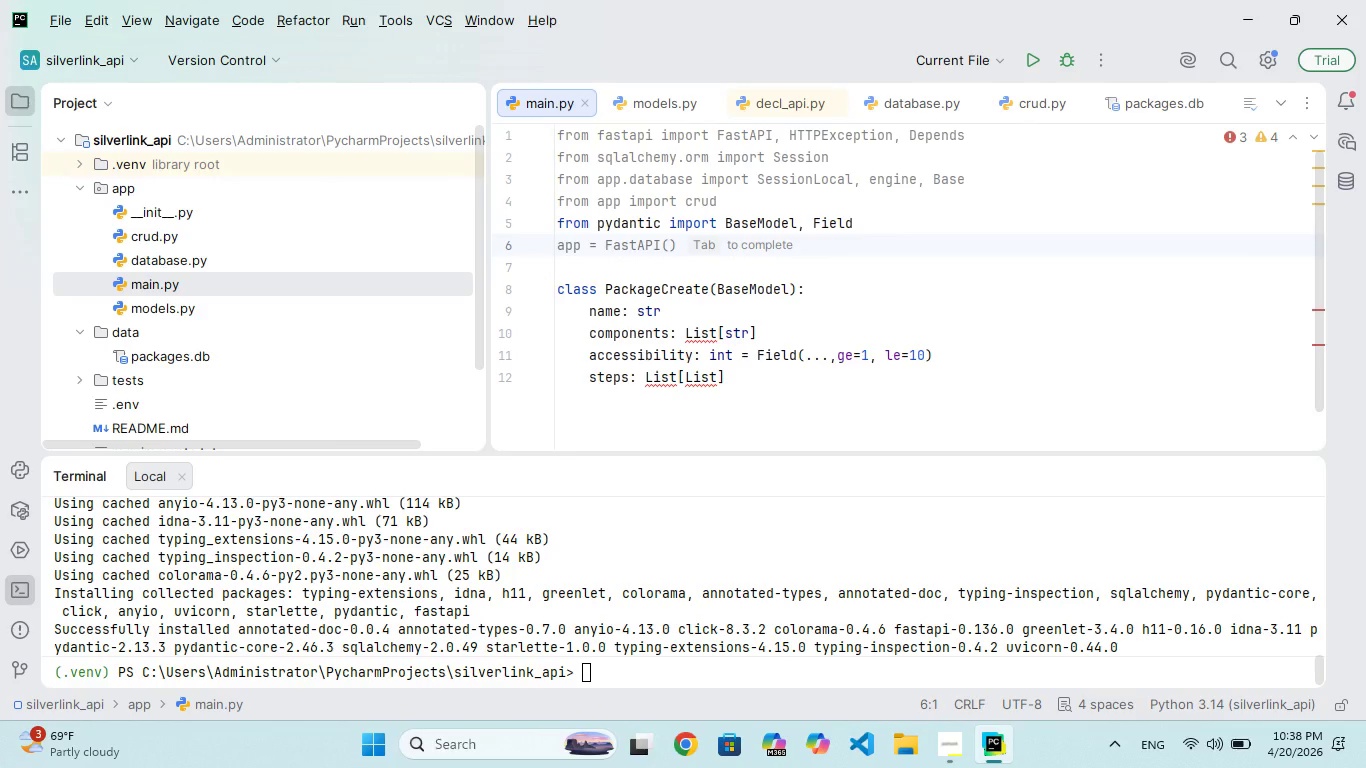 
wait(5.03)
 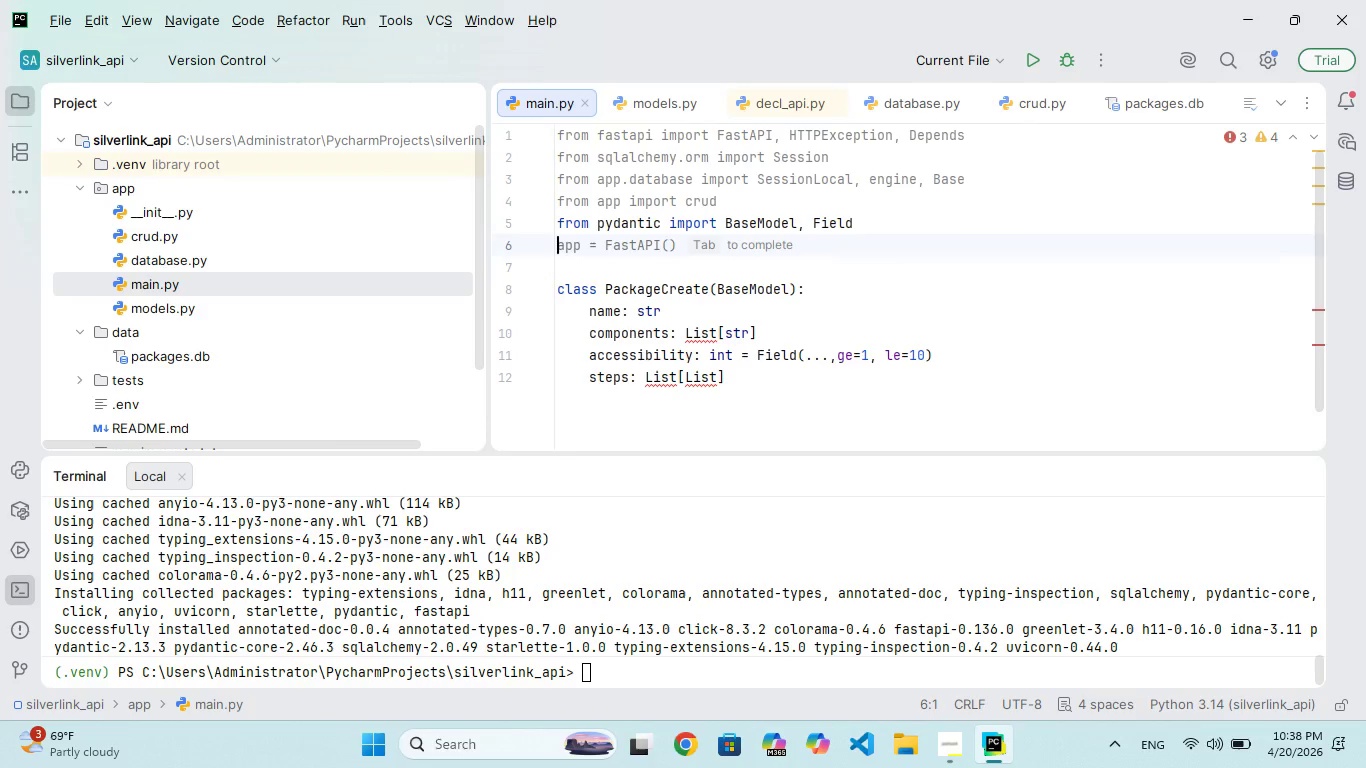 
type(from ydntc import Lit)
 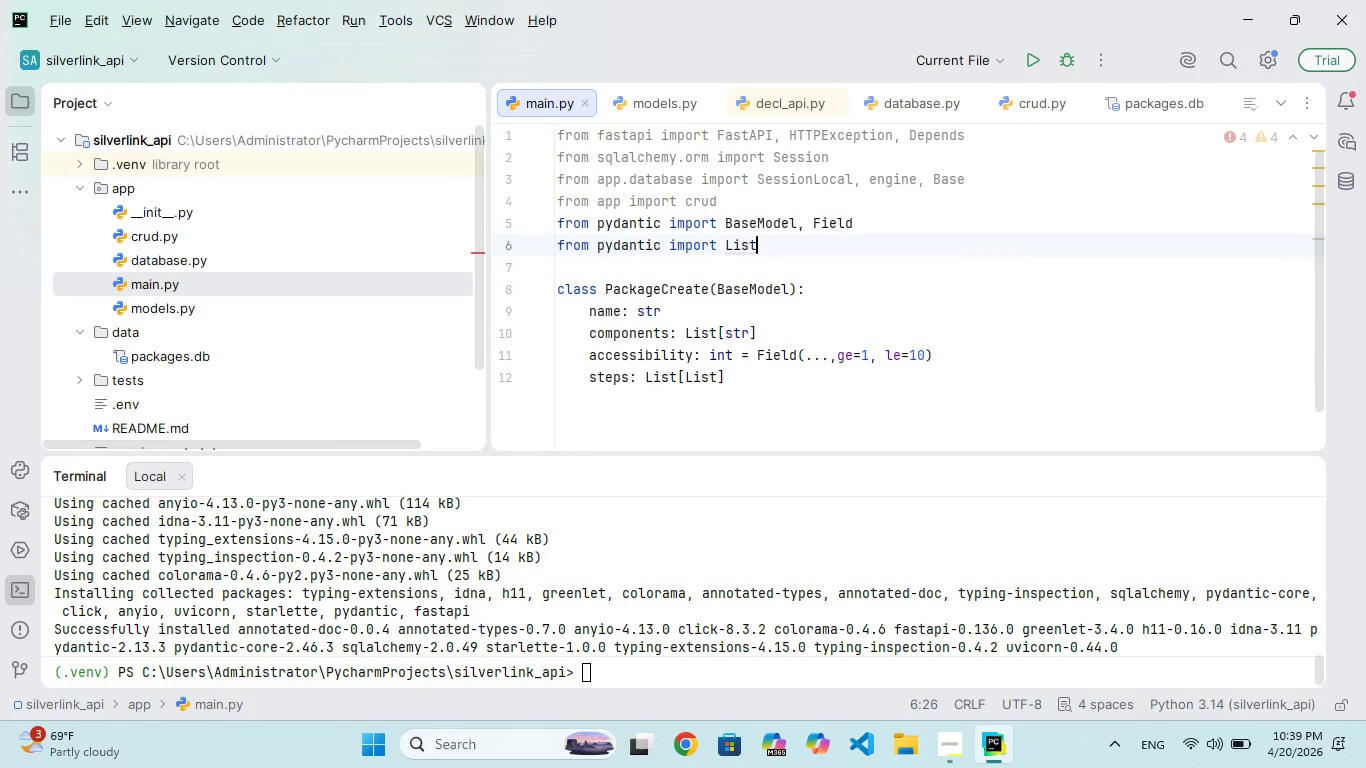 
hold_key(key=A, duration=0.33)
 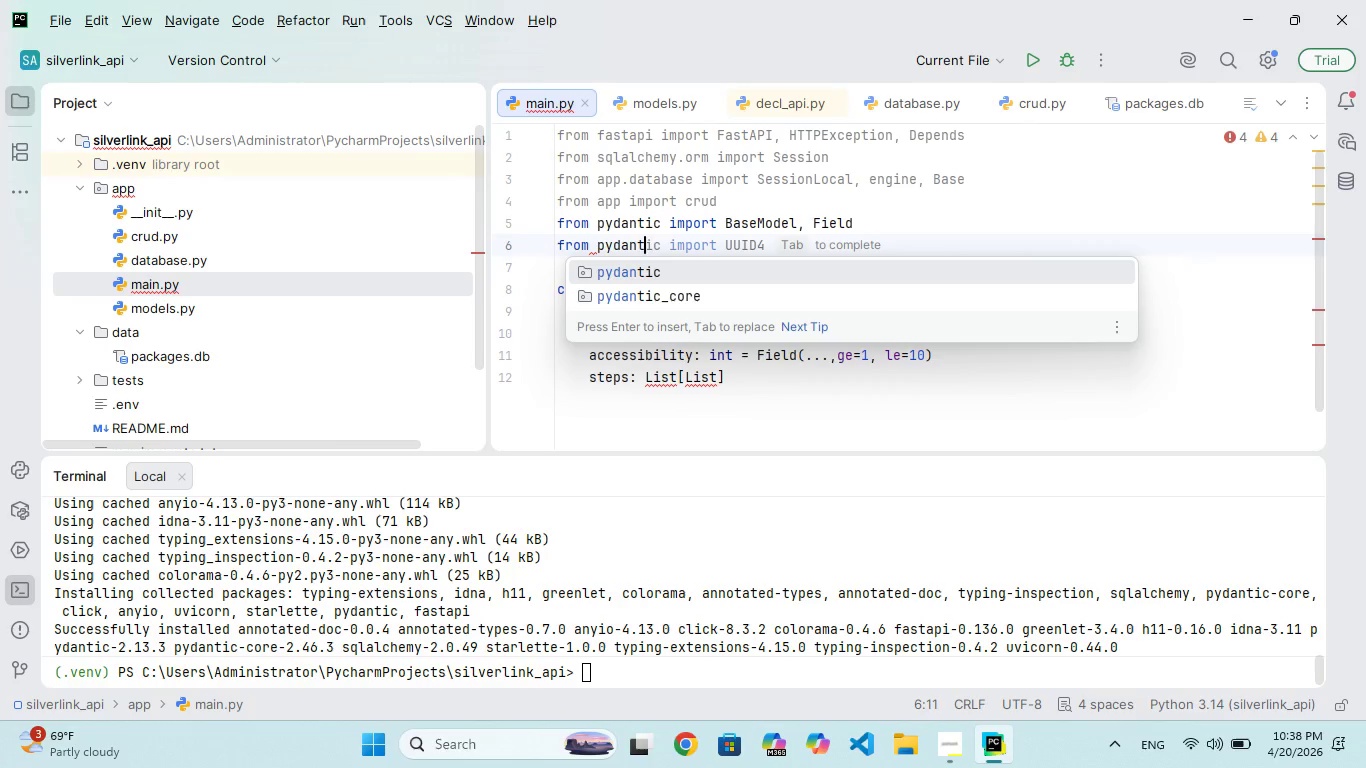 
hold_key(key=S, duration=0.38)
 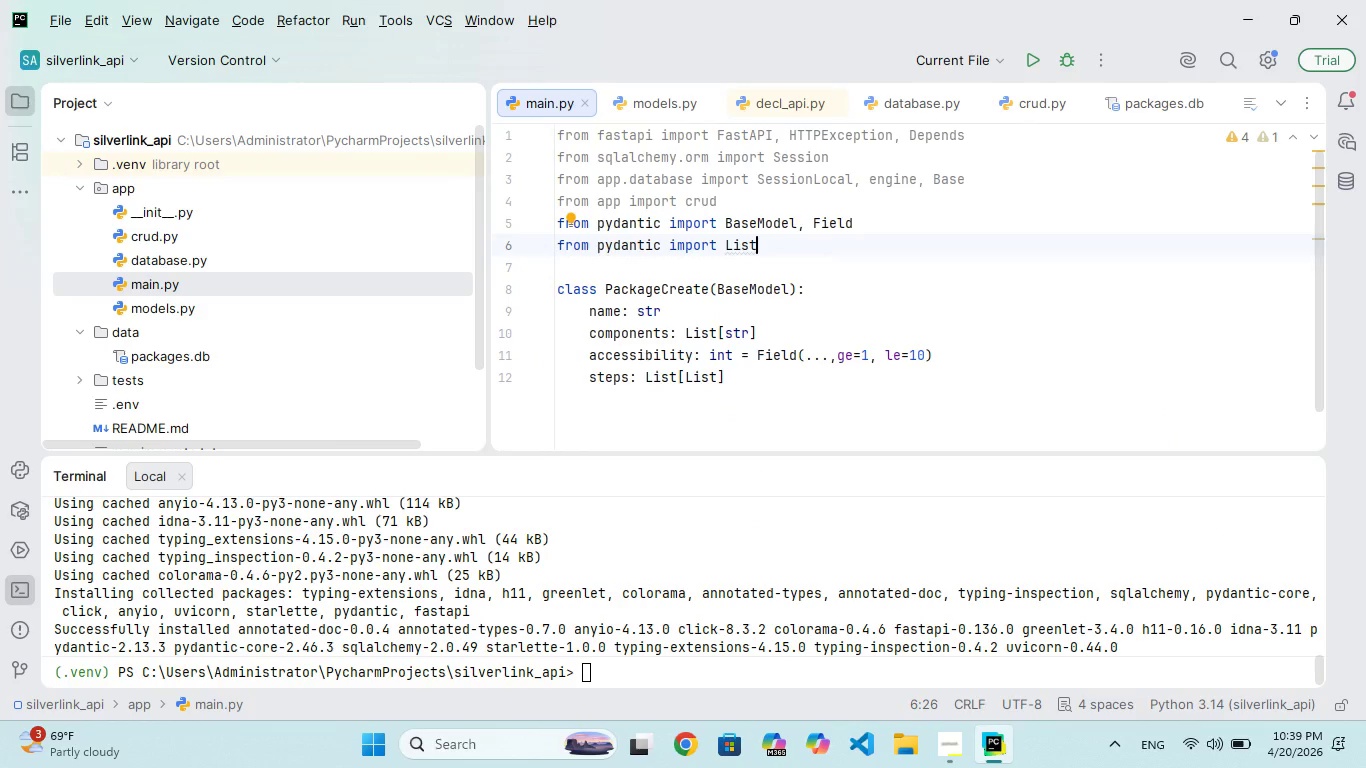 
key(Enter)
 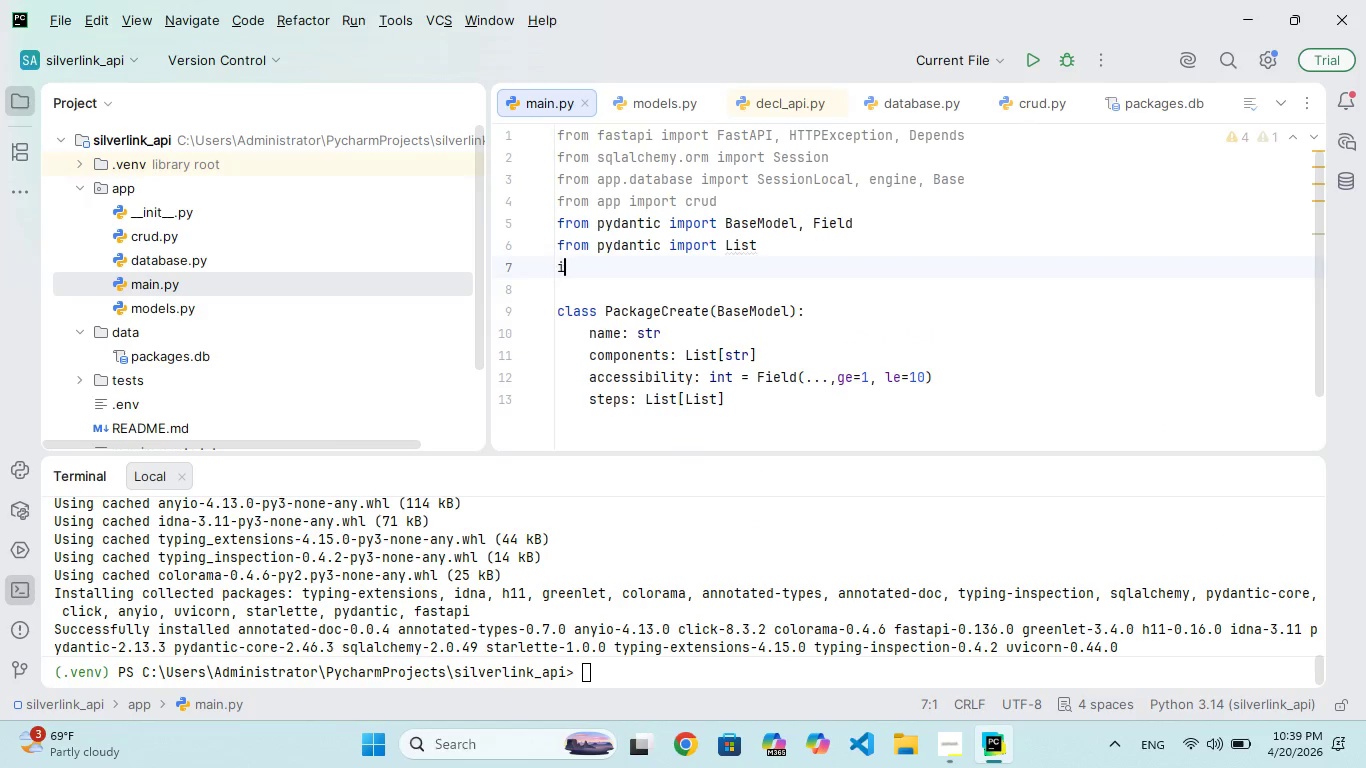 
type(import json)
 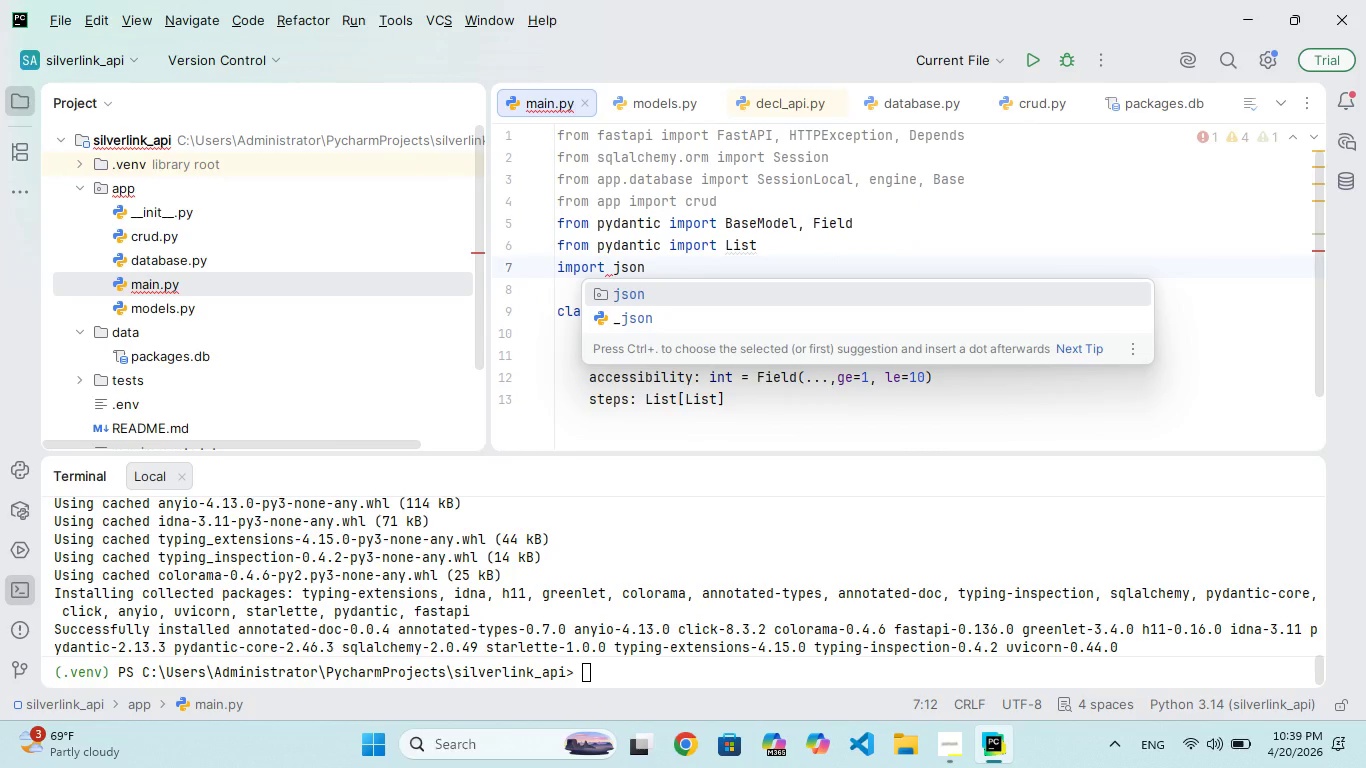 
key(Enter)
 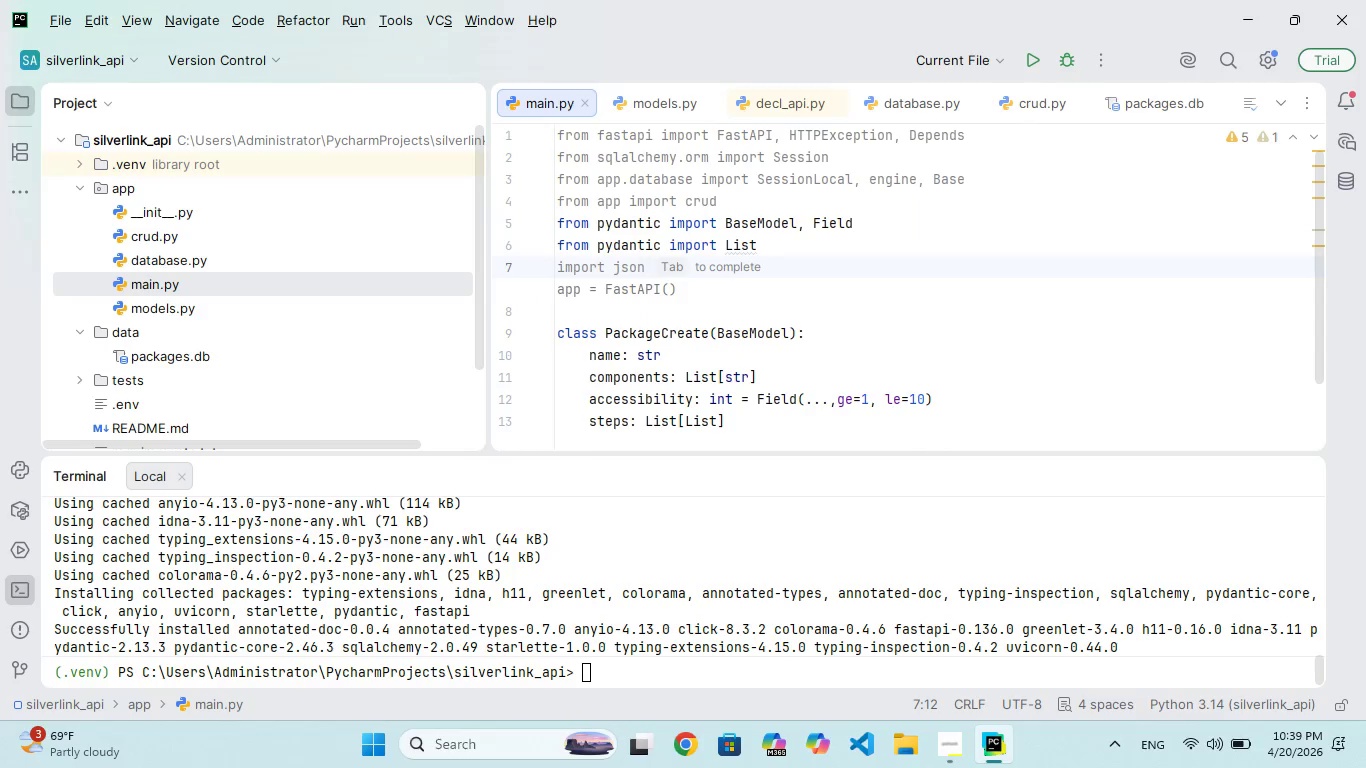 
wait(6.48)
 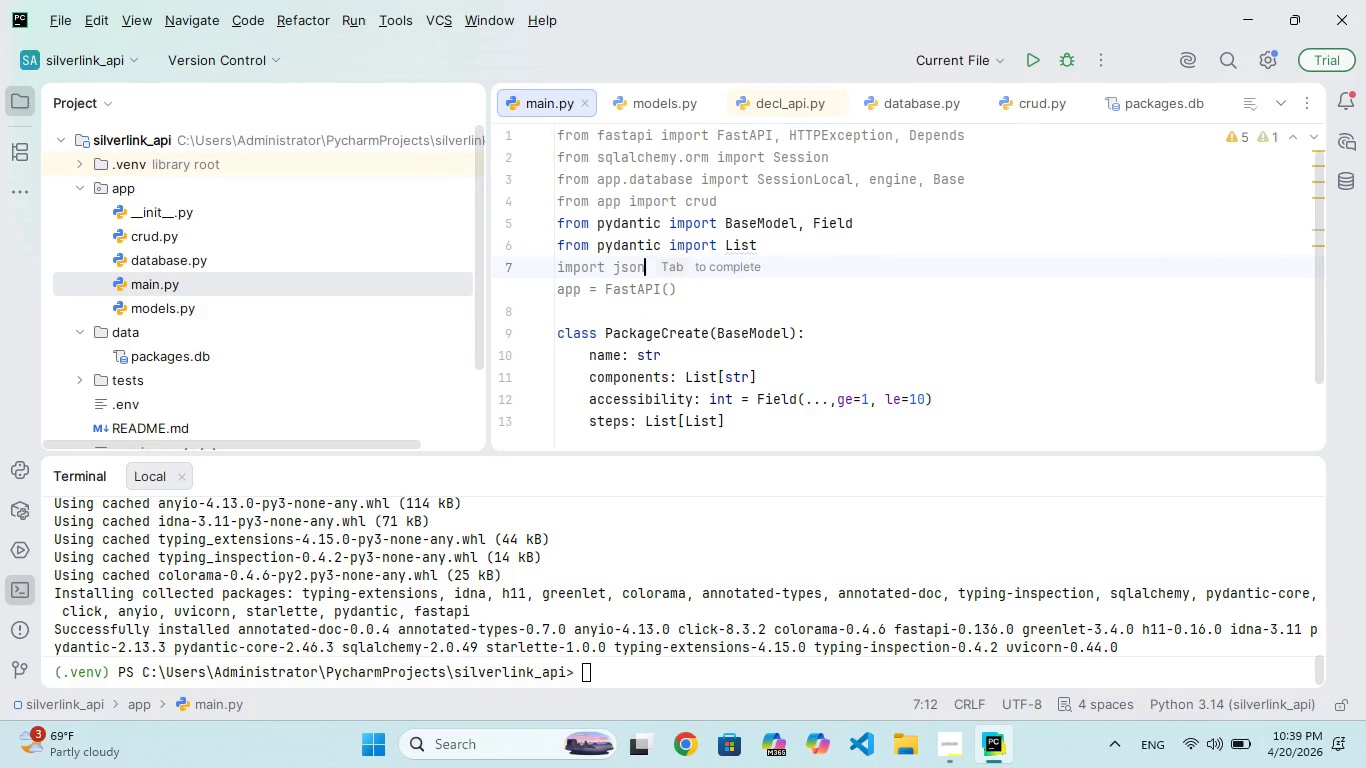 
key(Enter)
 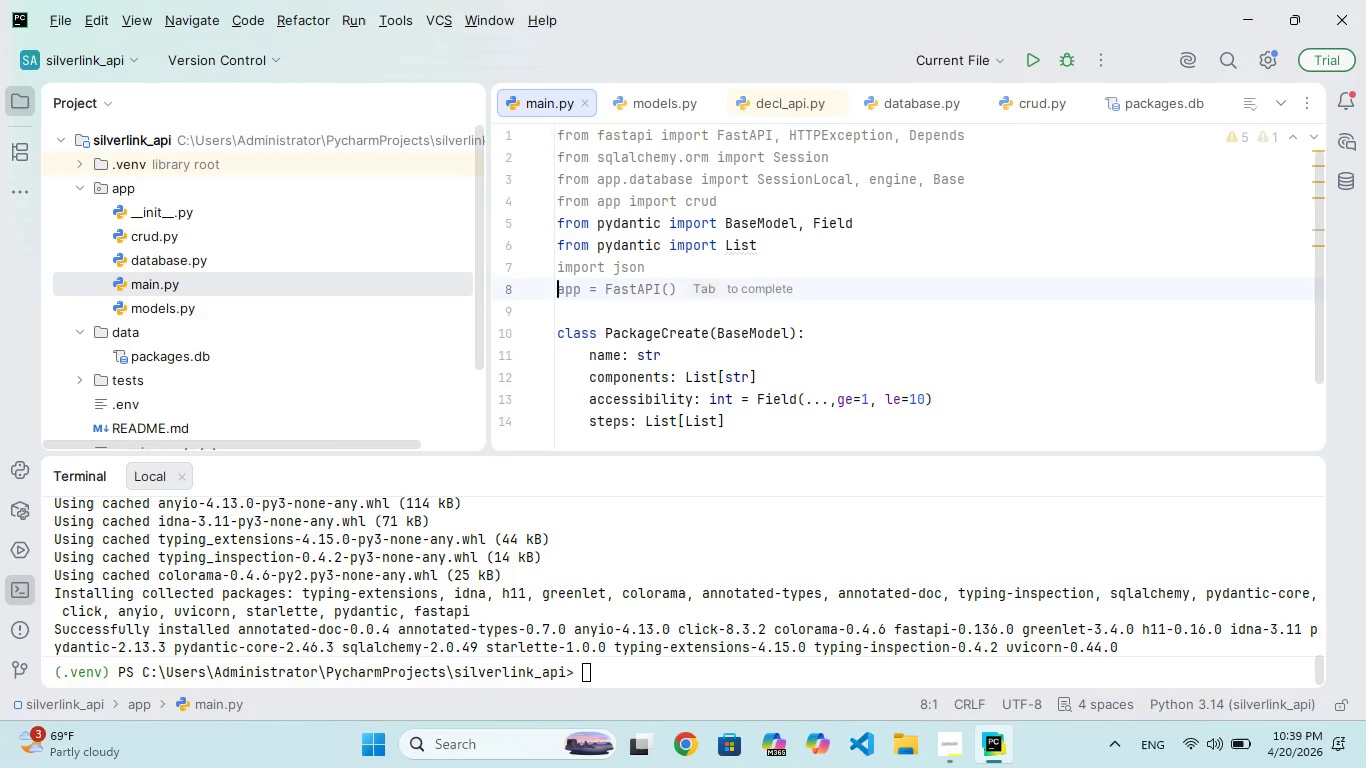 
key(Enter)
 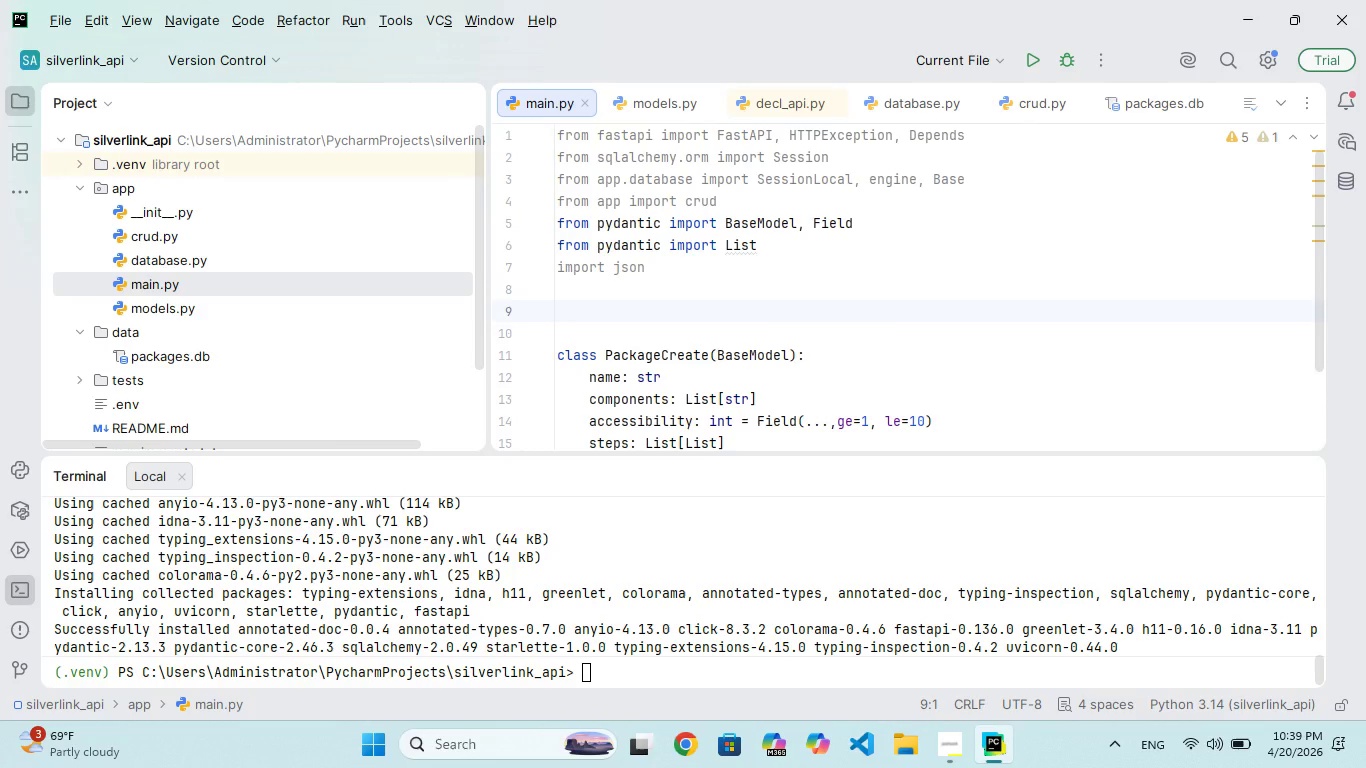 
wait(5.53)
 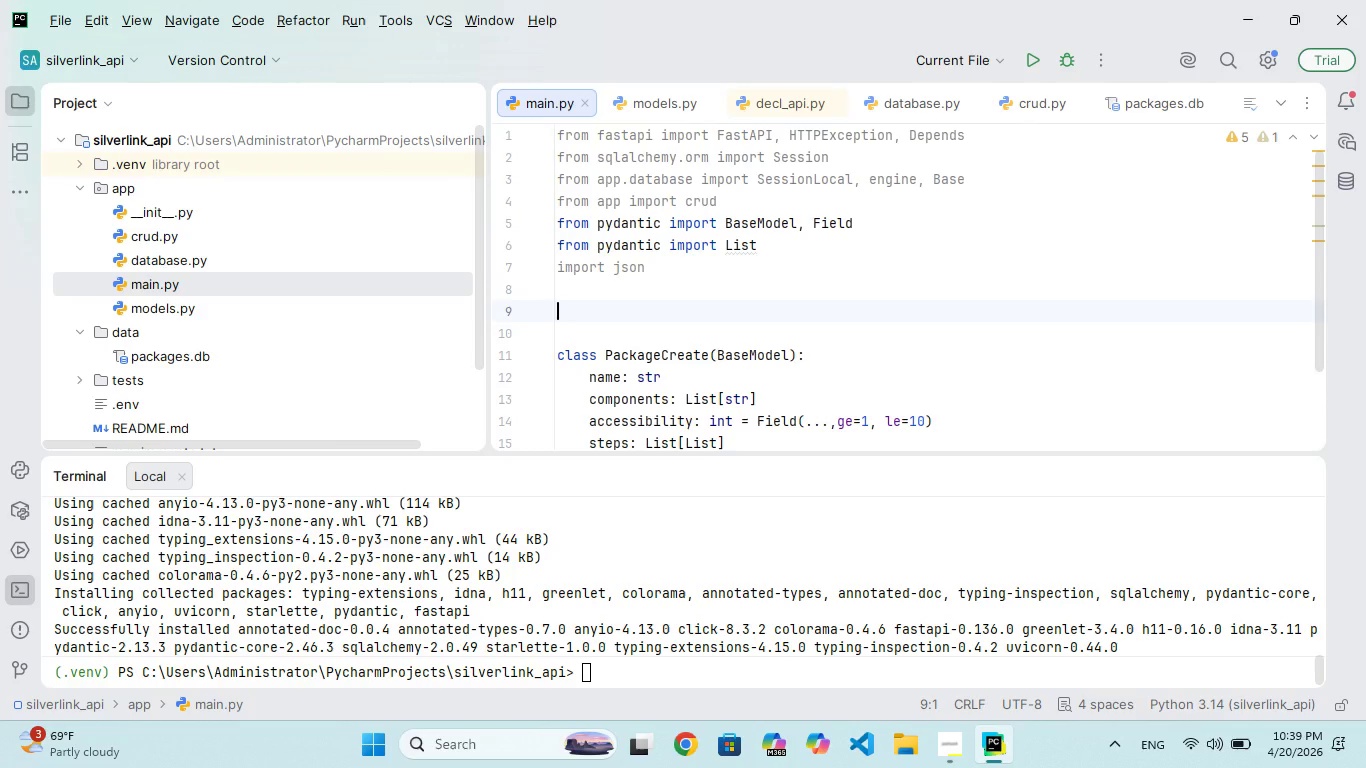 
type(Base.metadate.cret_ll(bind)
 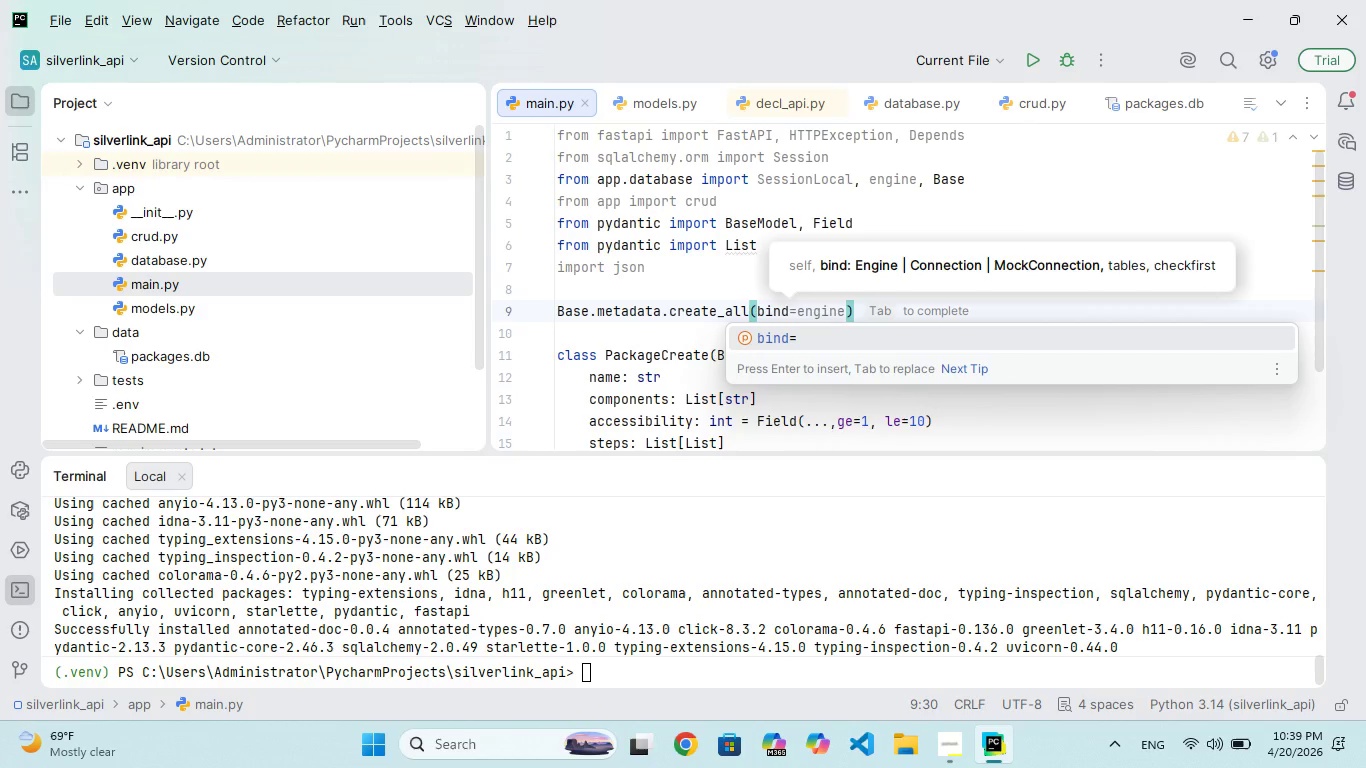 
hold_key(key=Backspace, duration=0.31)
 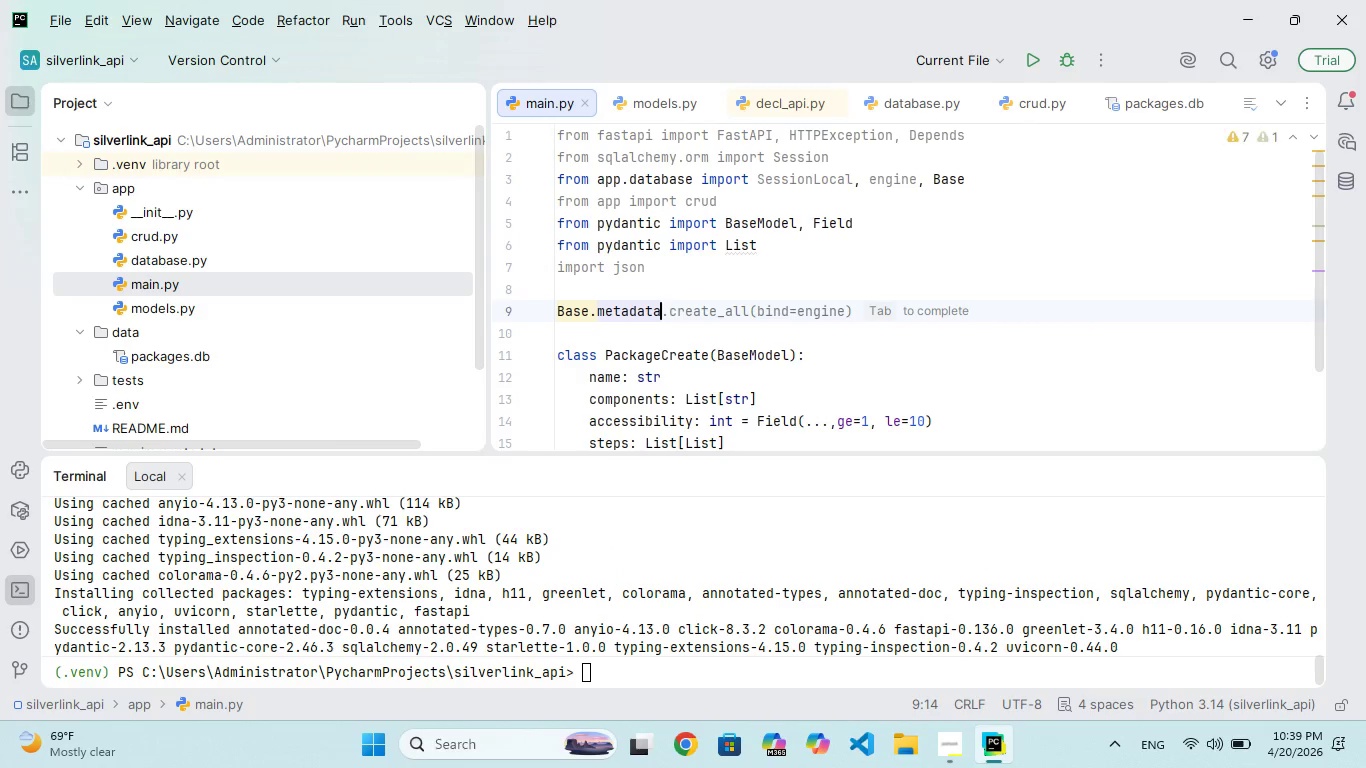 
key(Enter)
 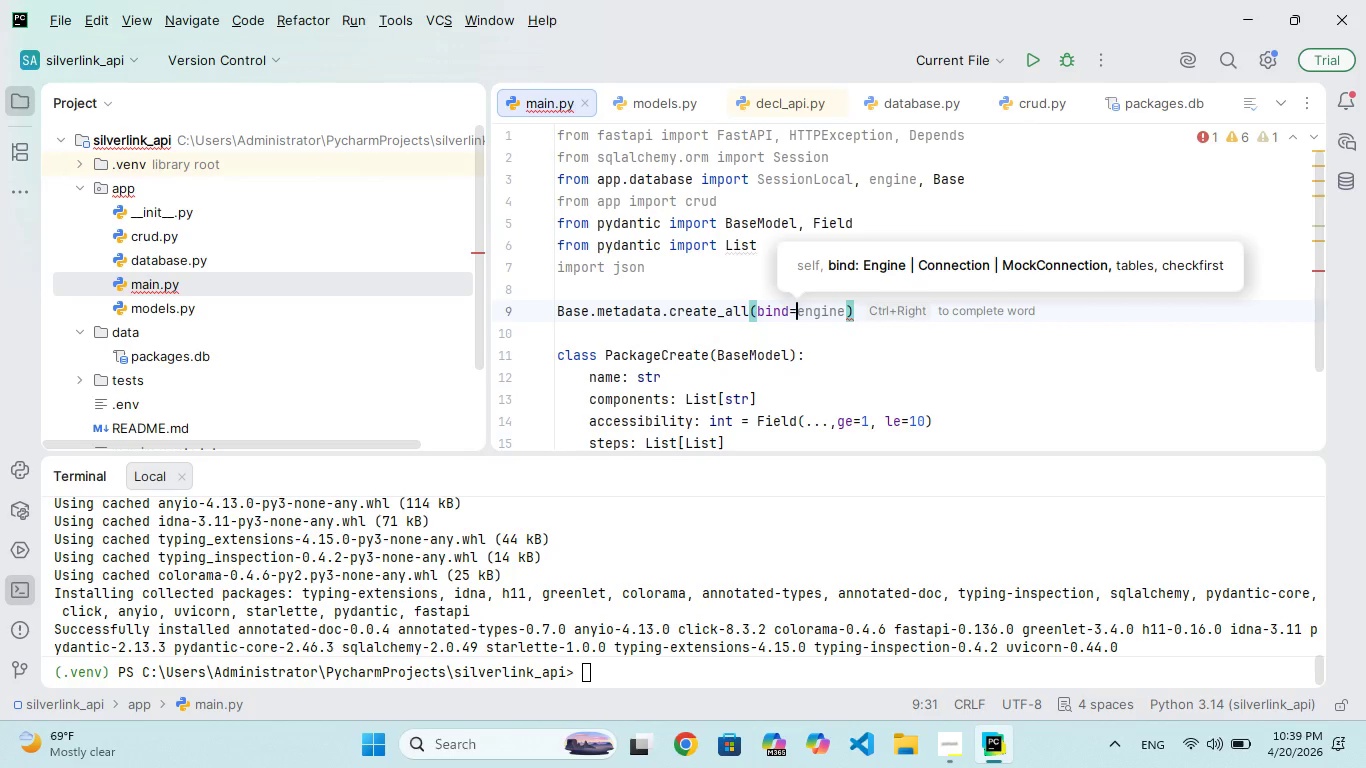 
type(engne)
 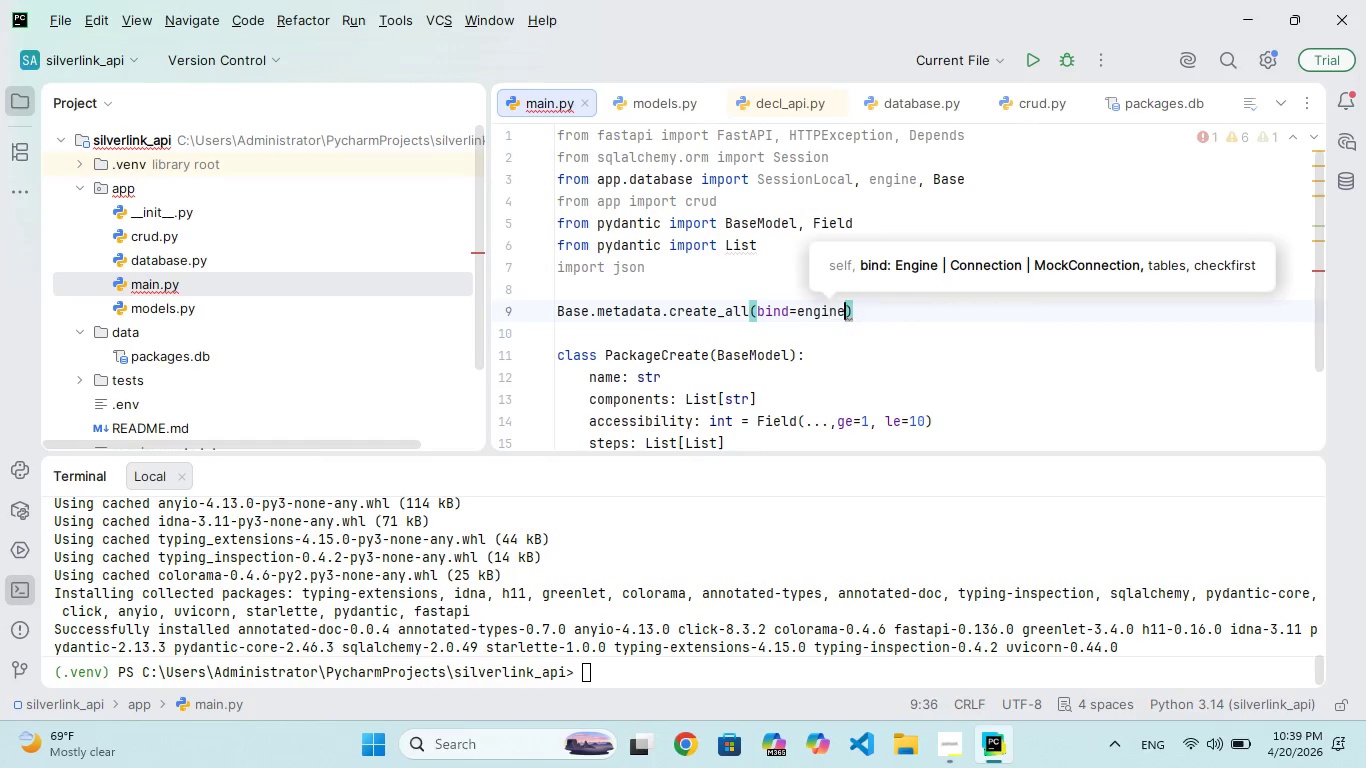 
hold_key(key=I, duration=0.36)
 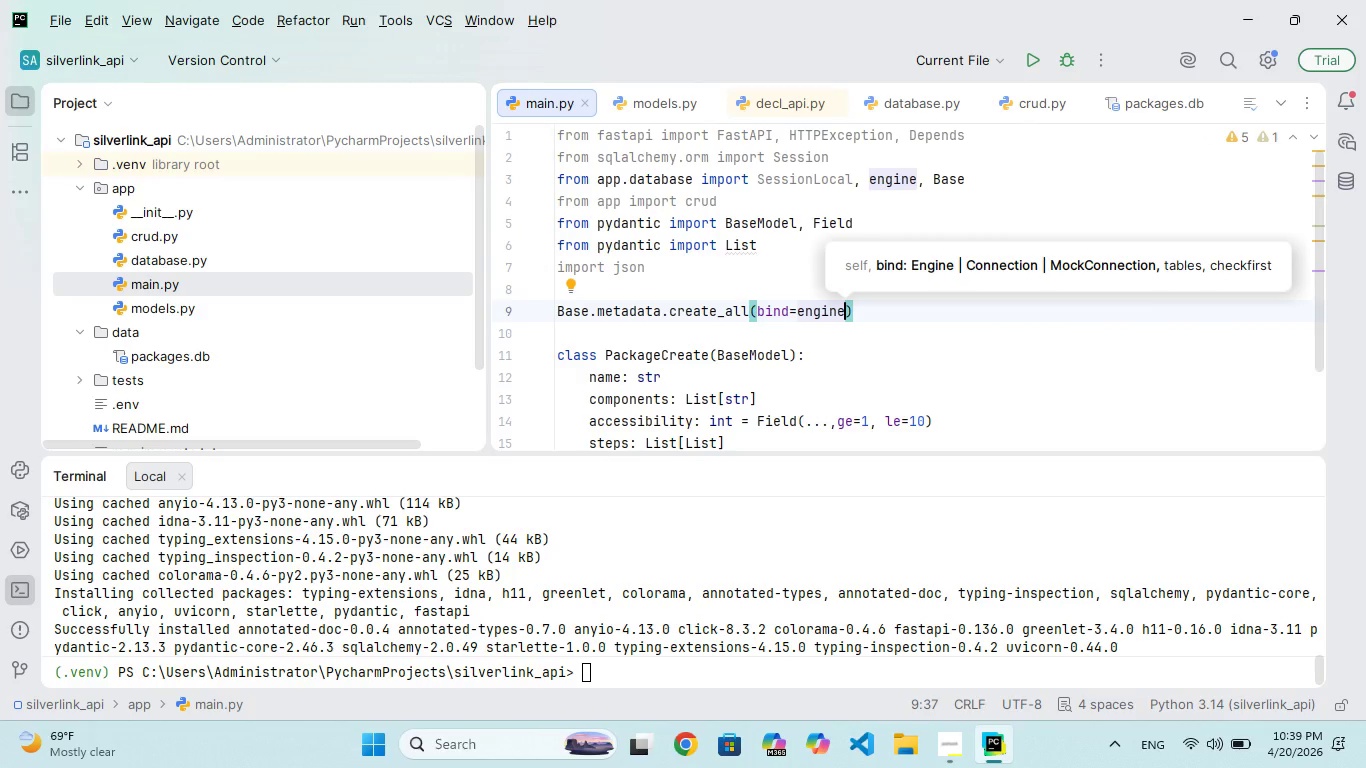 
key(ArrowRight)
 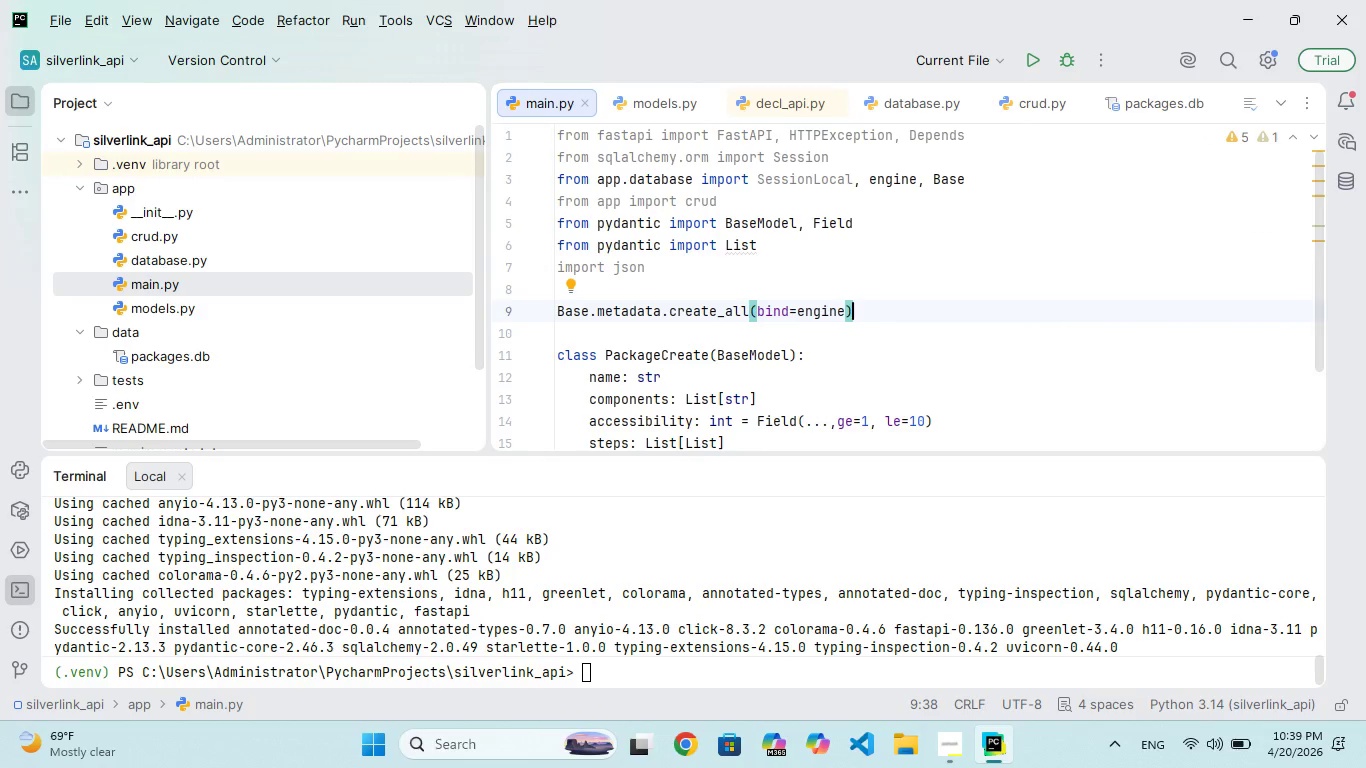 
key(Enter)
 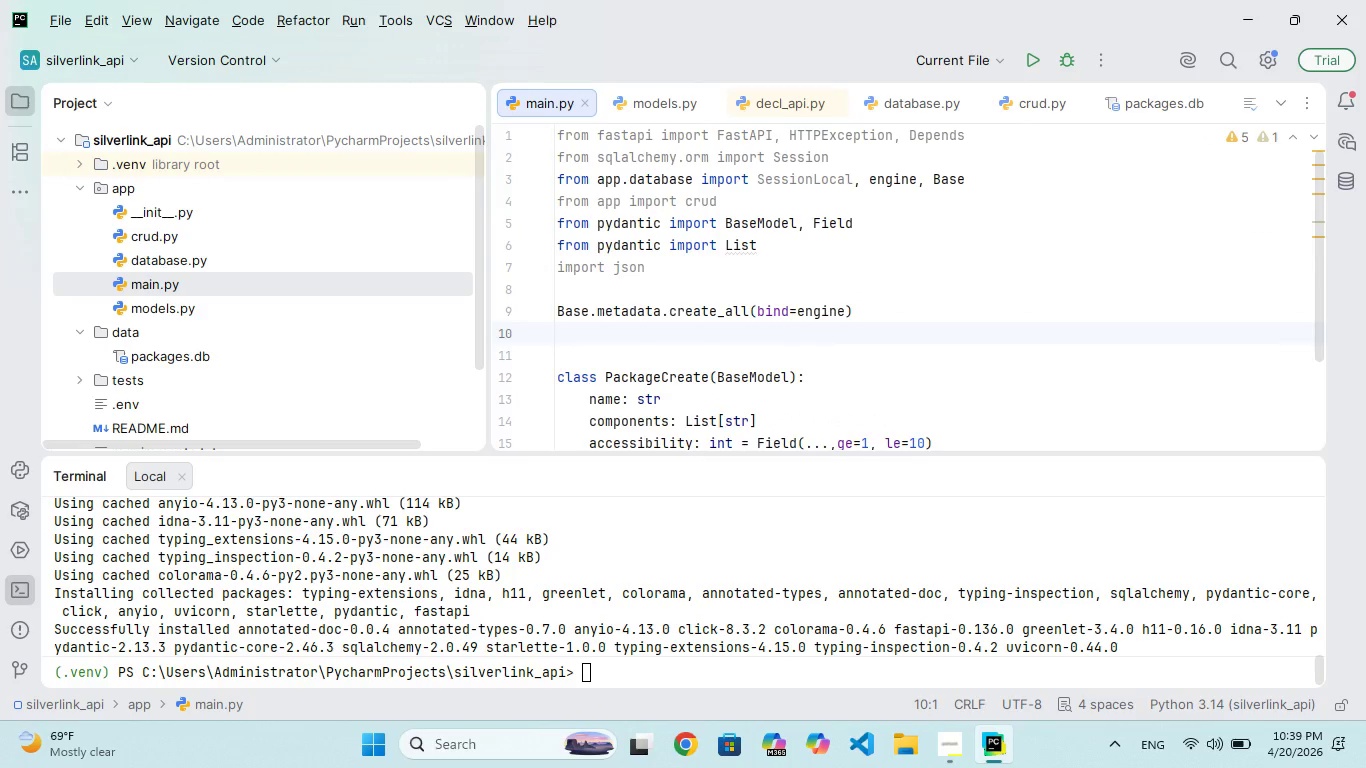 
key(Enter)
 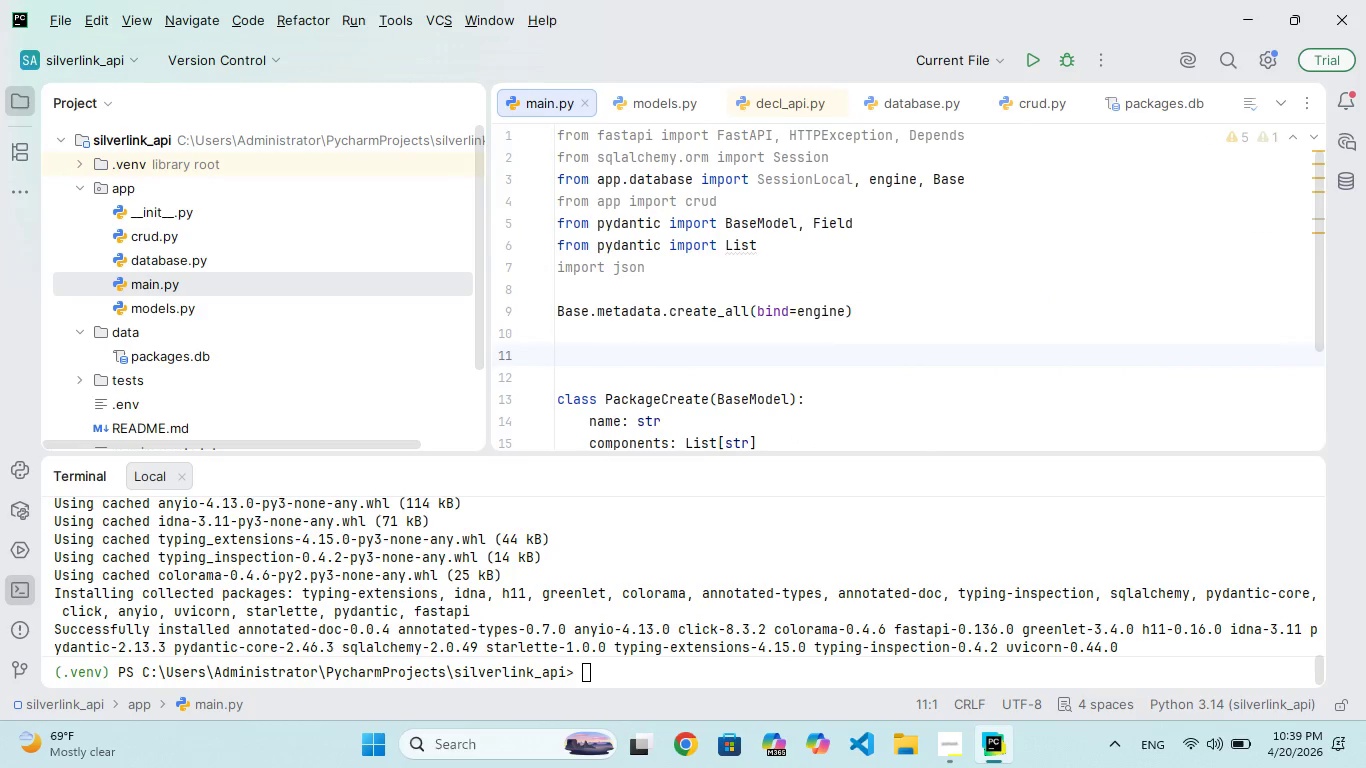 
type(app = Fast)
 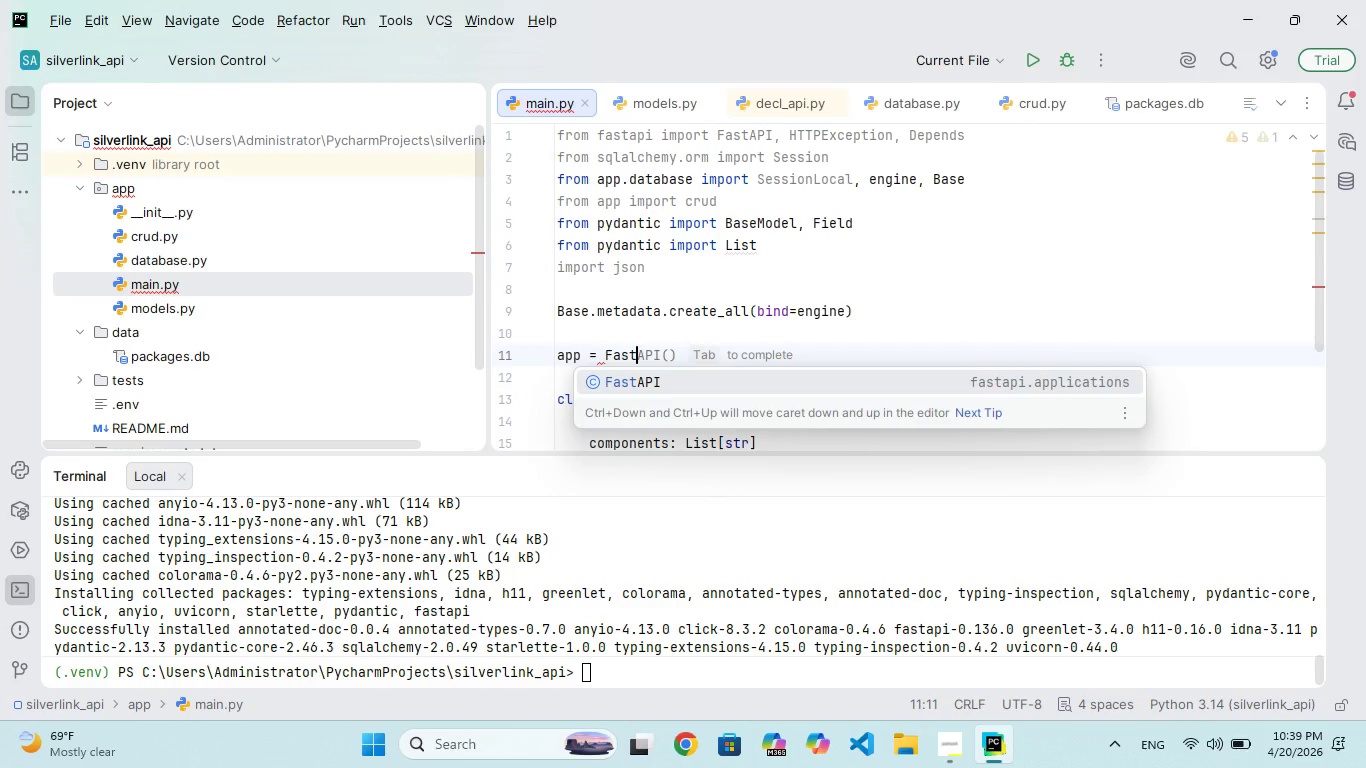 
key(Enter)
 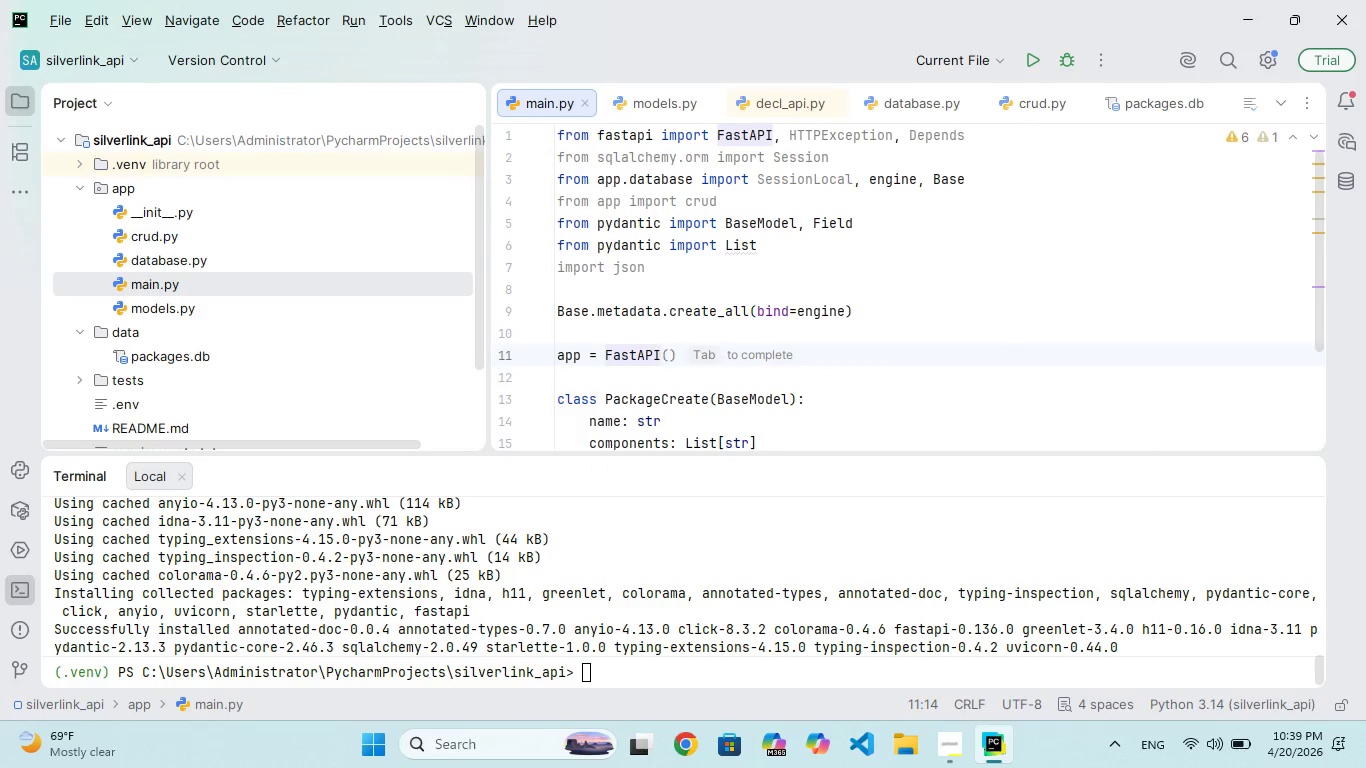 
type((titl)
 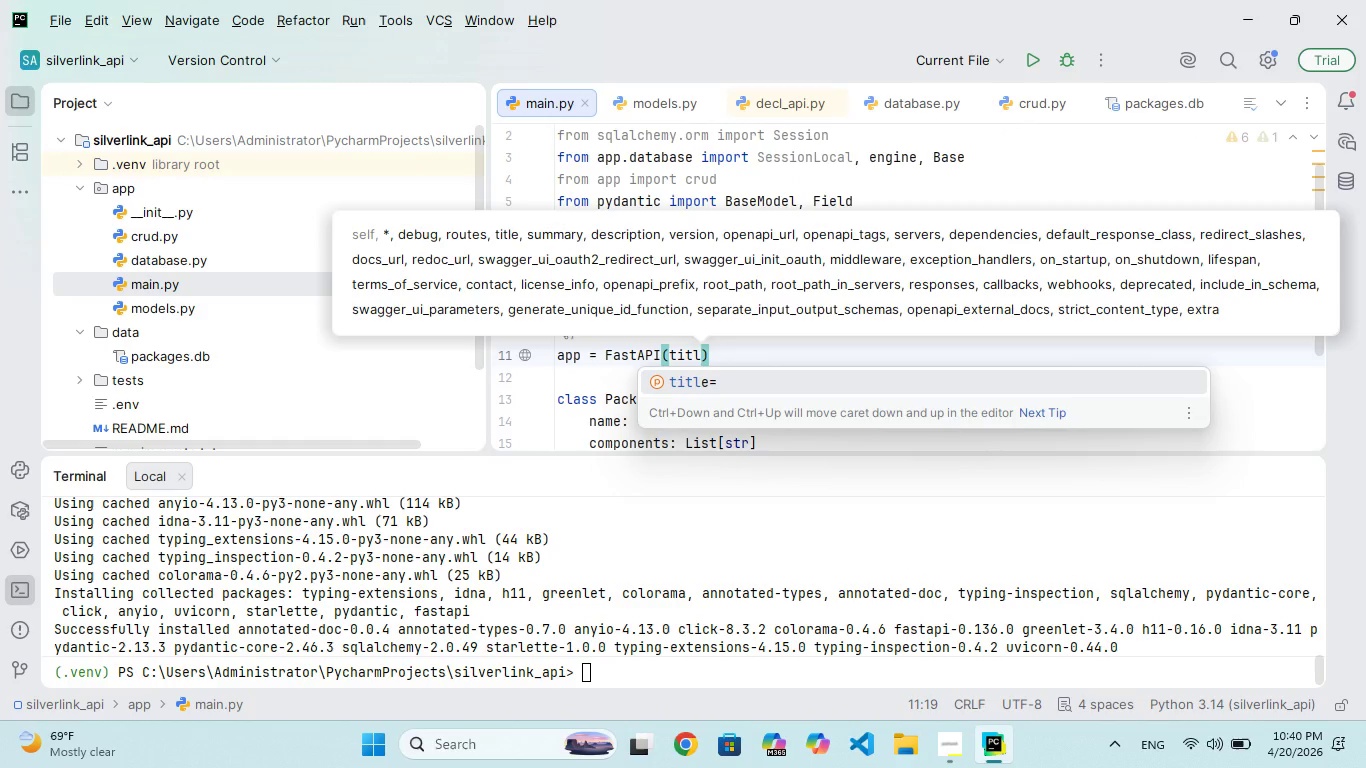 
key(Enter)
 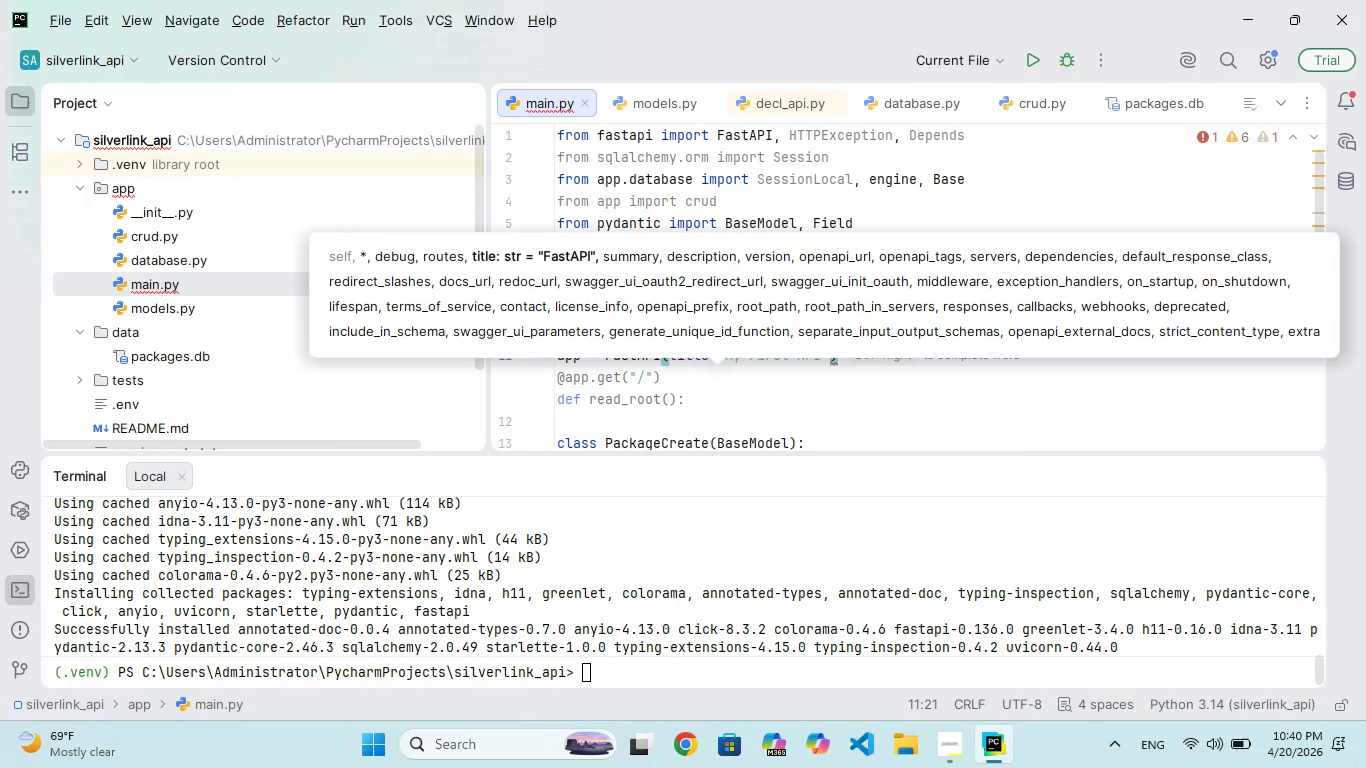 
type(silvr)
 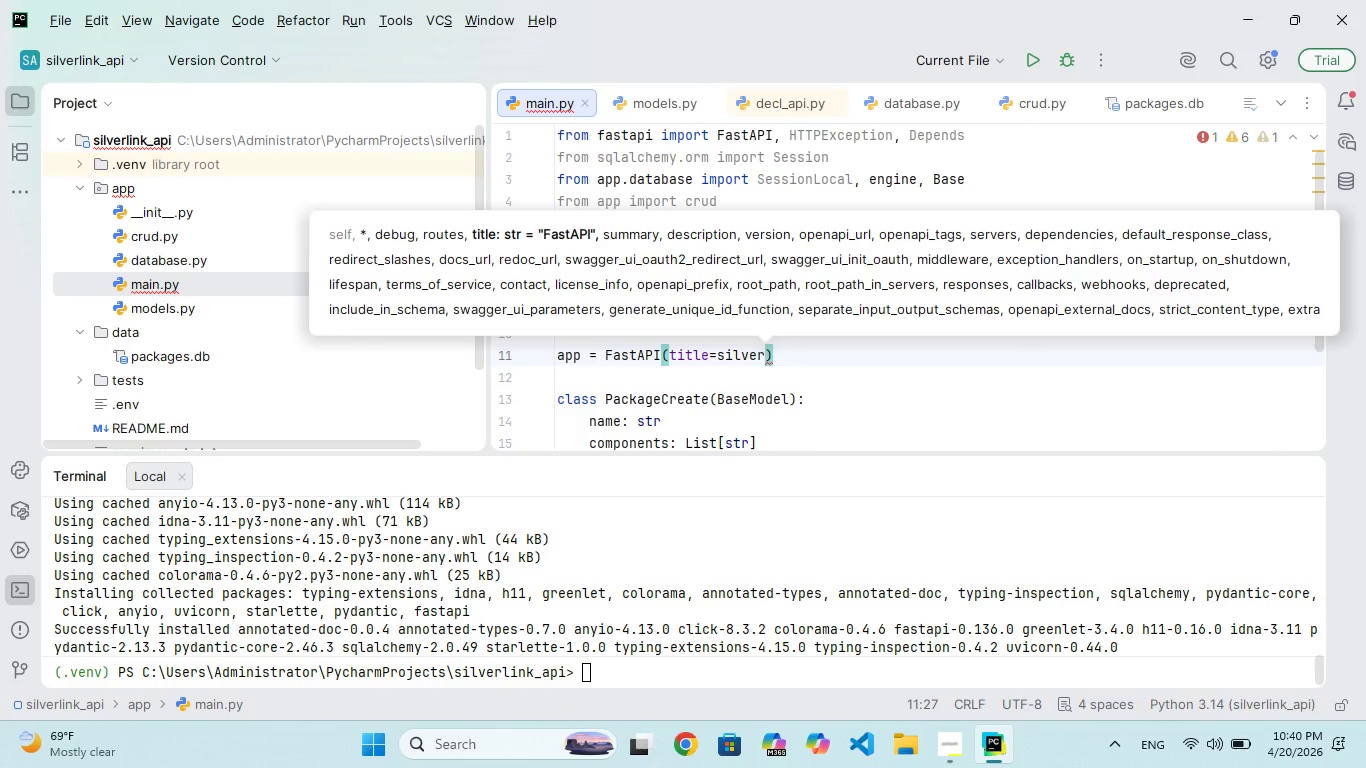 
hold_key(key=E, duration=0.31)
 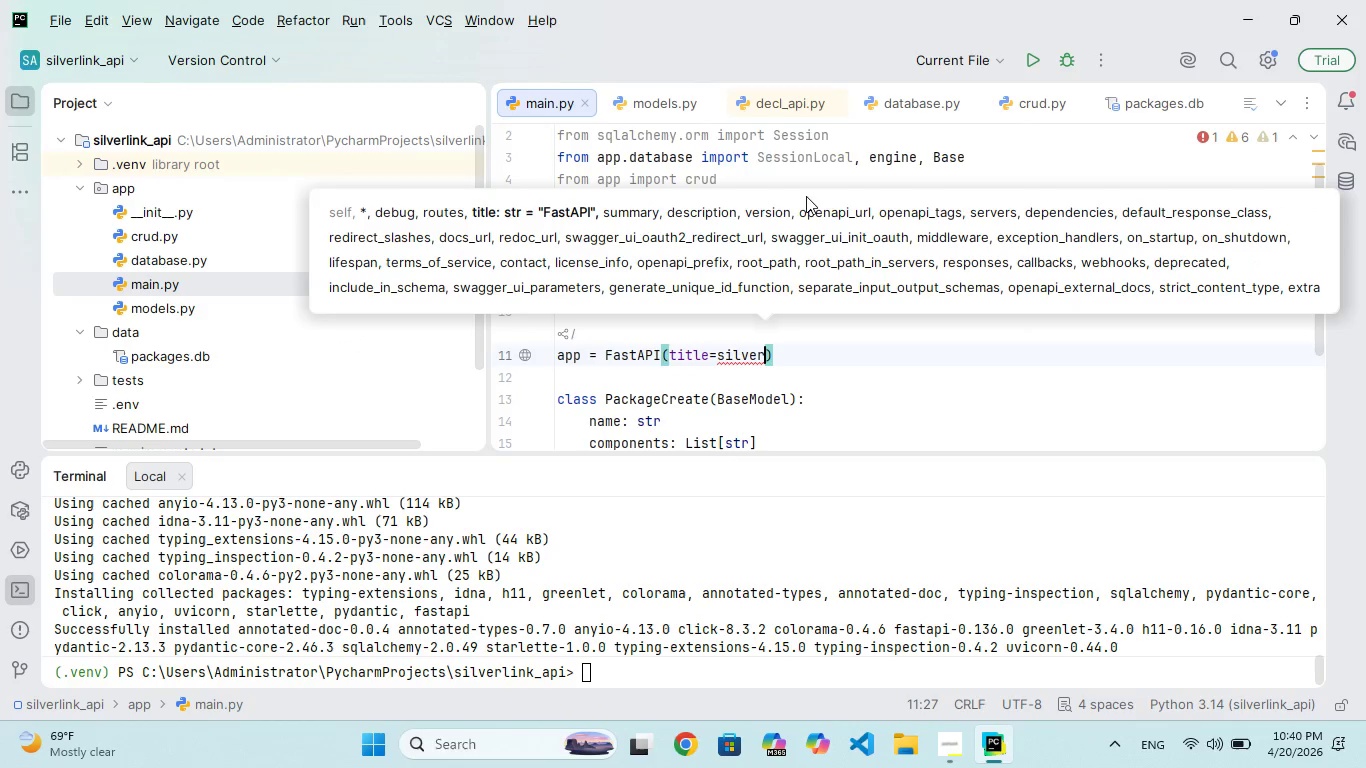 
hold_key(key=ArrowLeft, duration=0.73)
 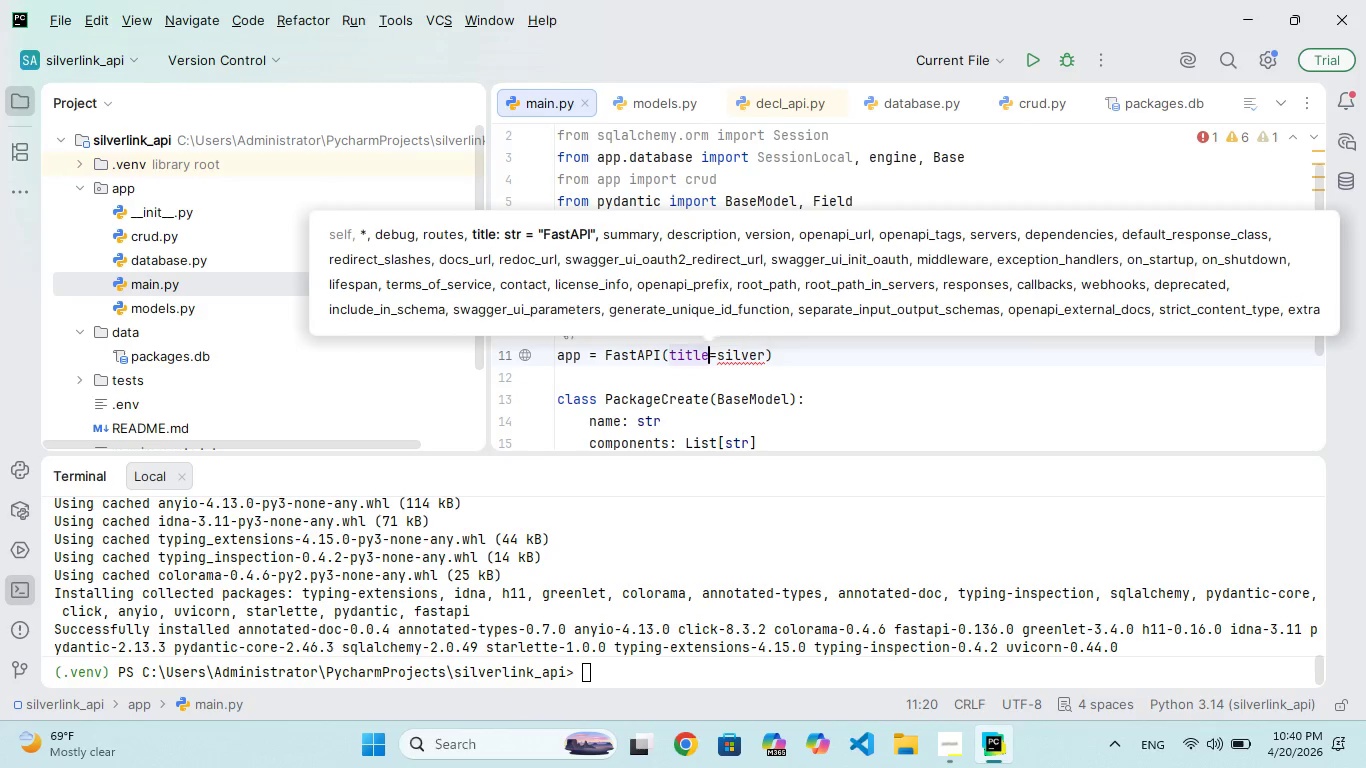 
key(ArrowRight)
 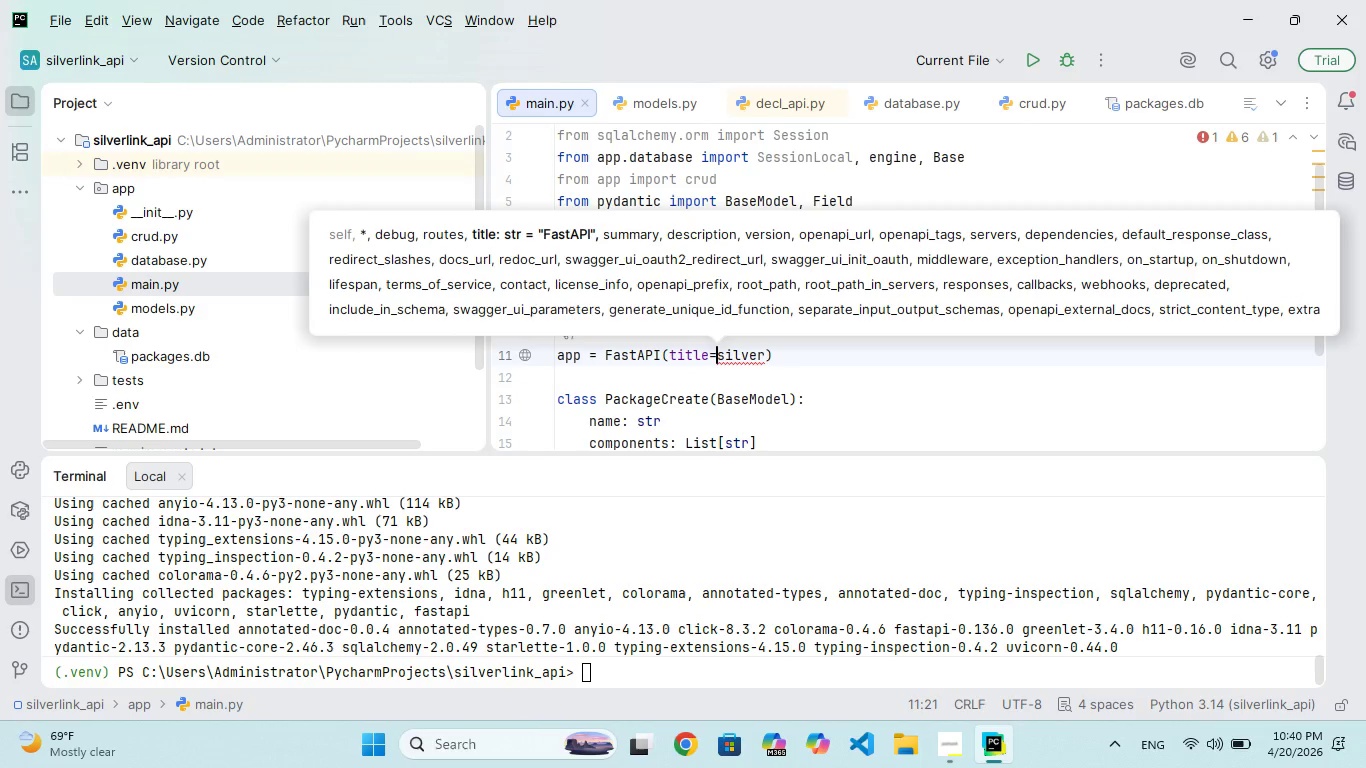 
key(Shift+Quote)
 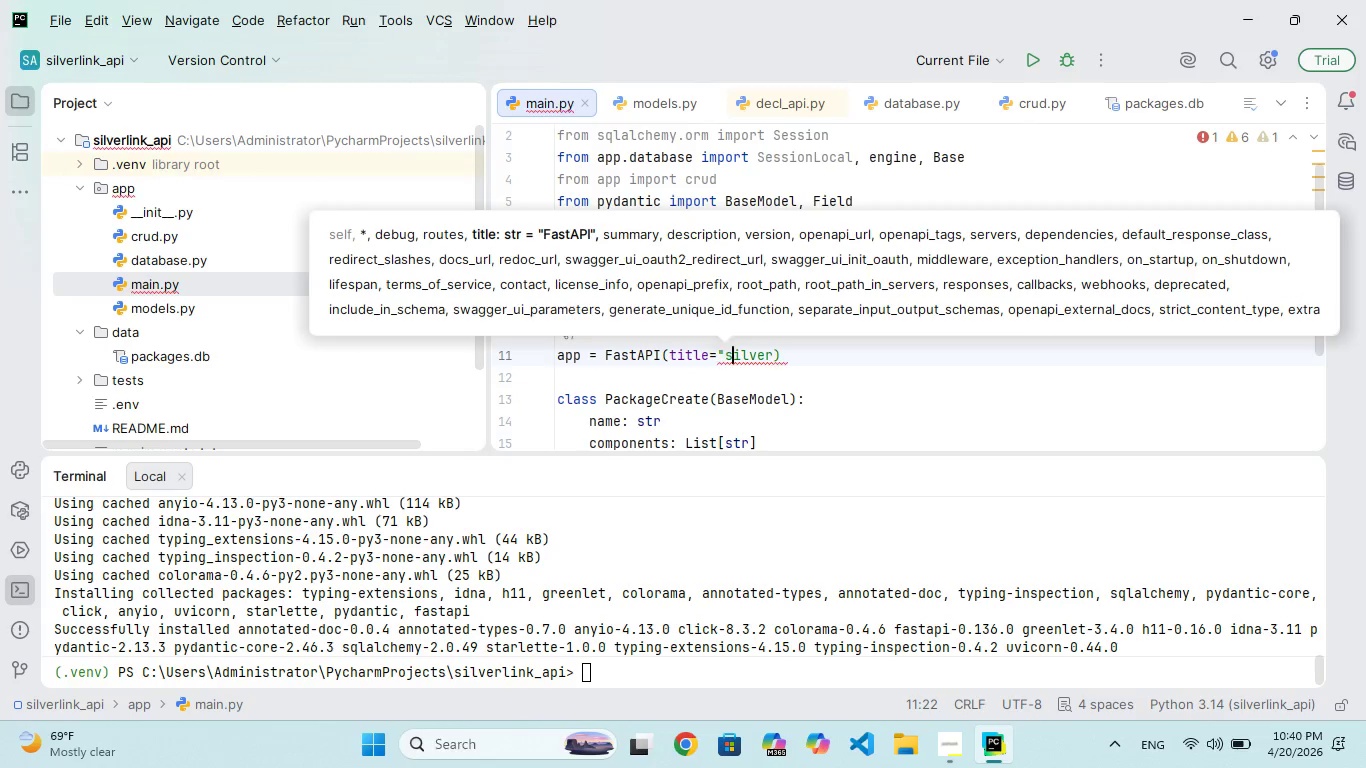 
key(ArrowRight)
 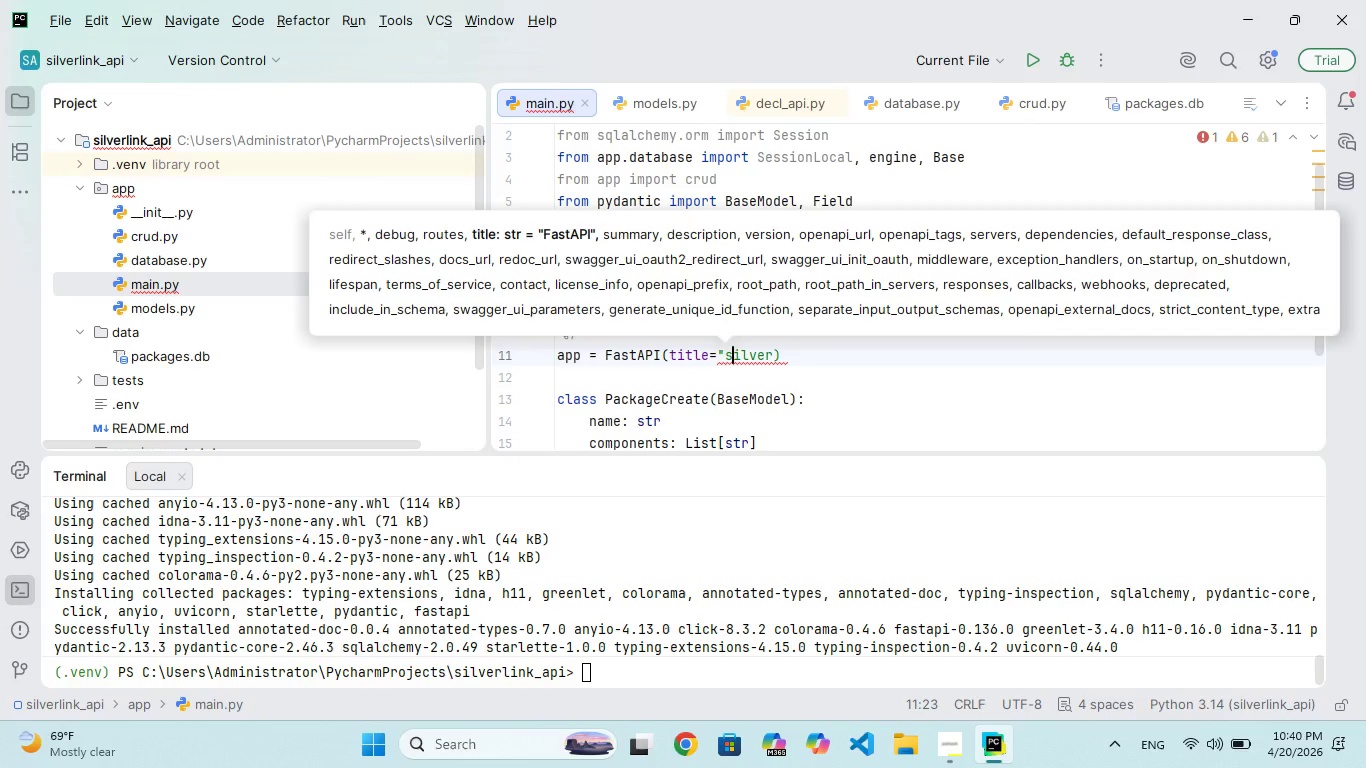 
key(ArrowRight)
 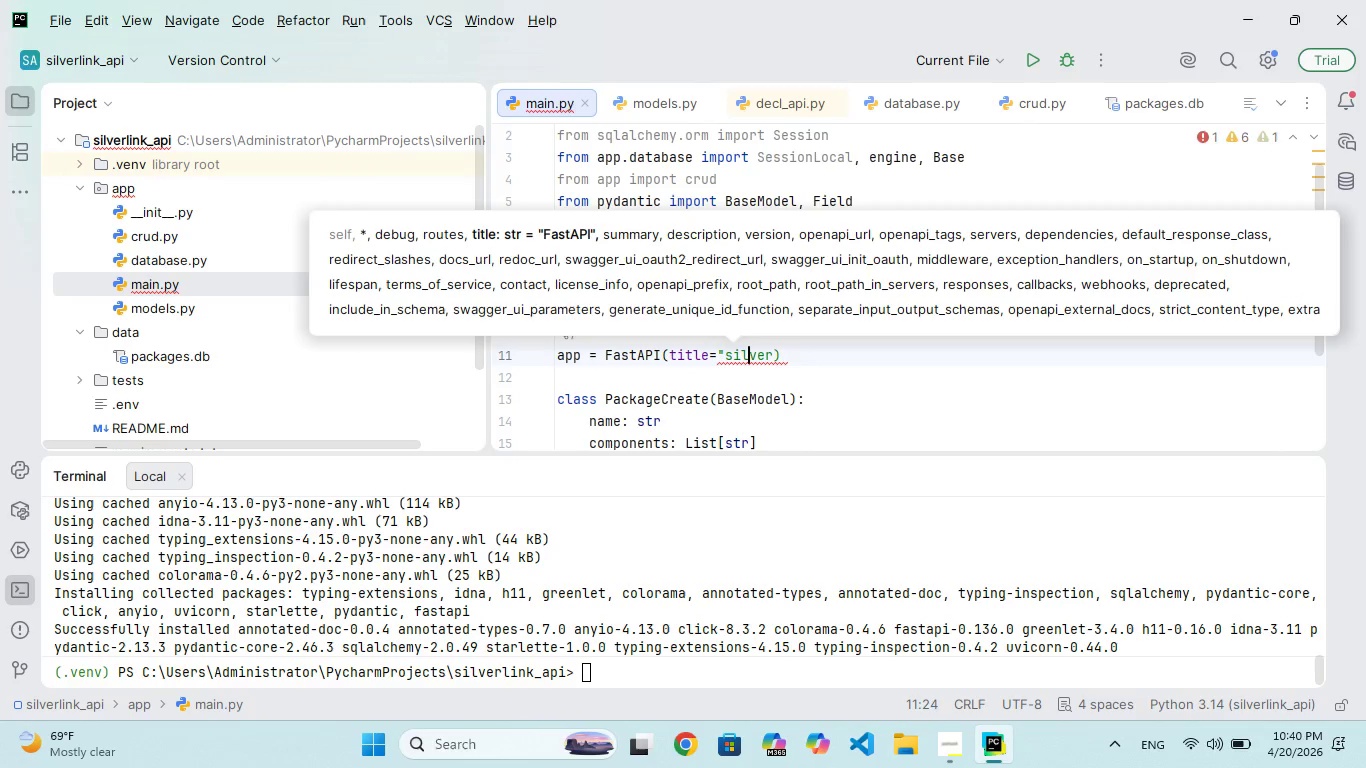 
key(ArrowRight)
 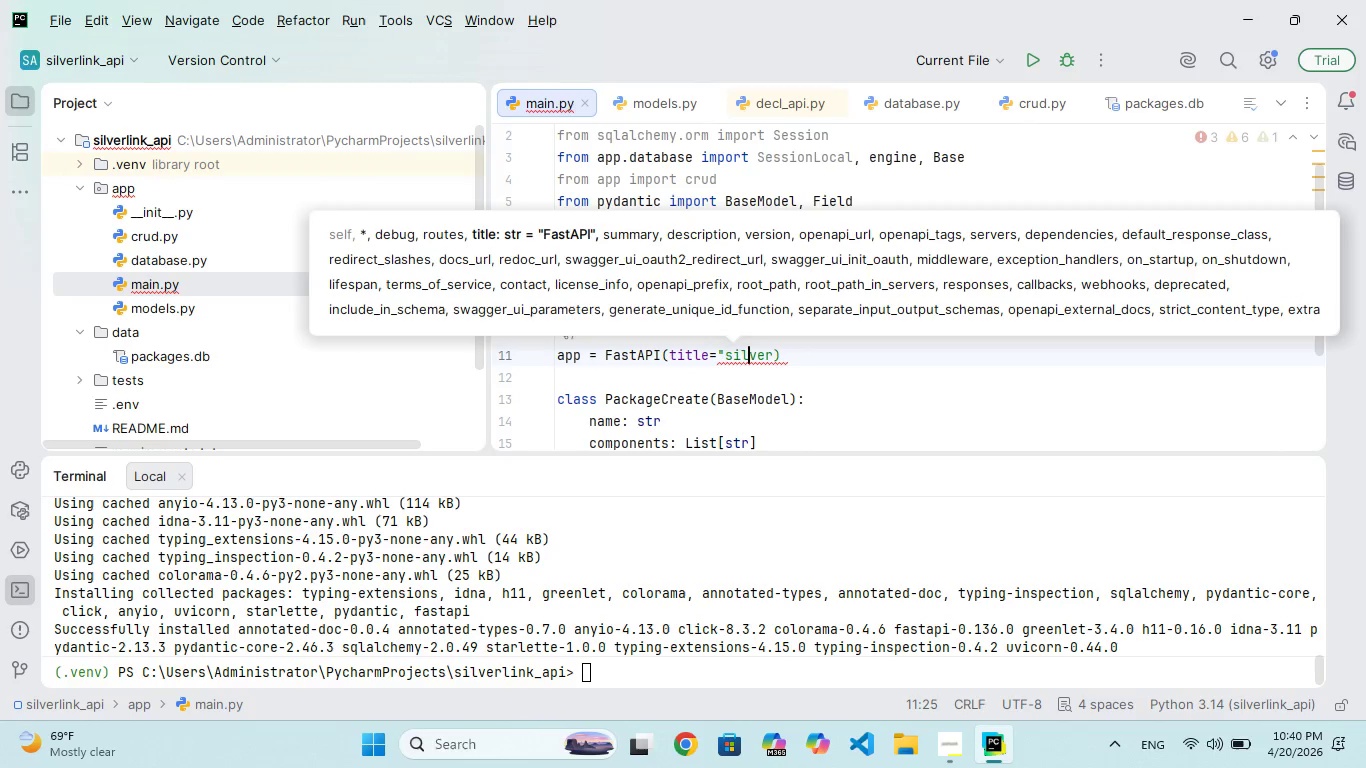 
key(ArrowRight)
 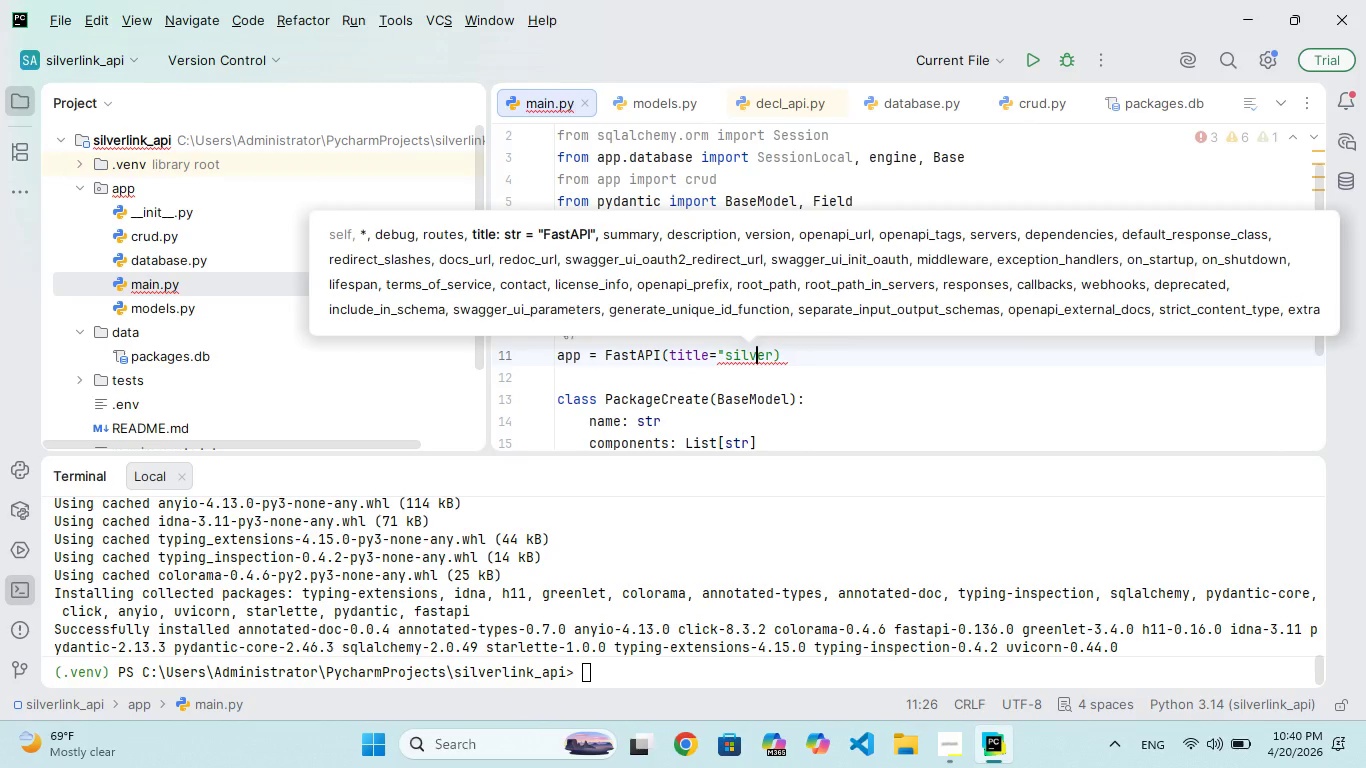 
key(ArrowRight)
 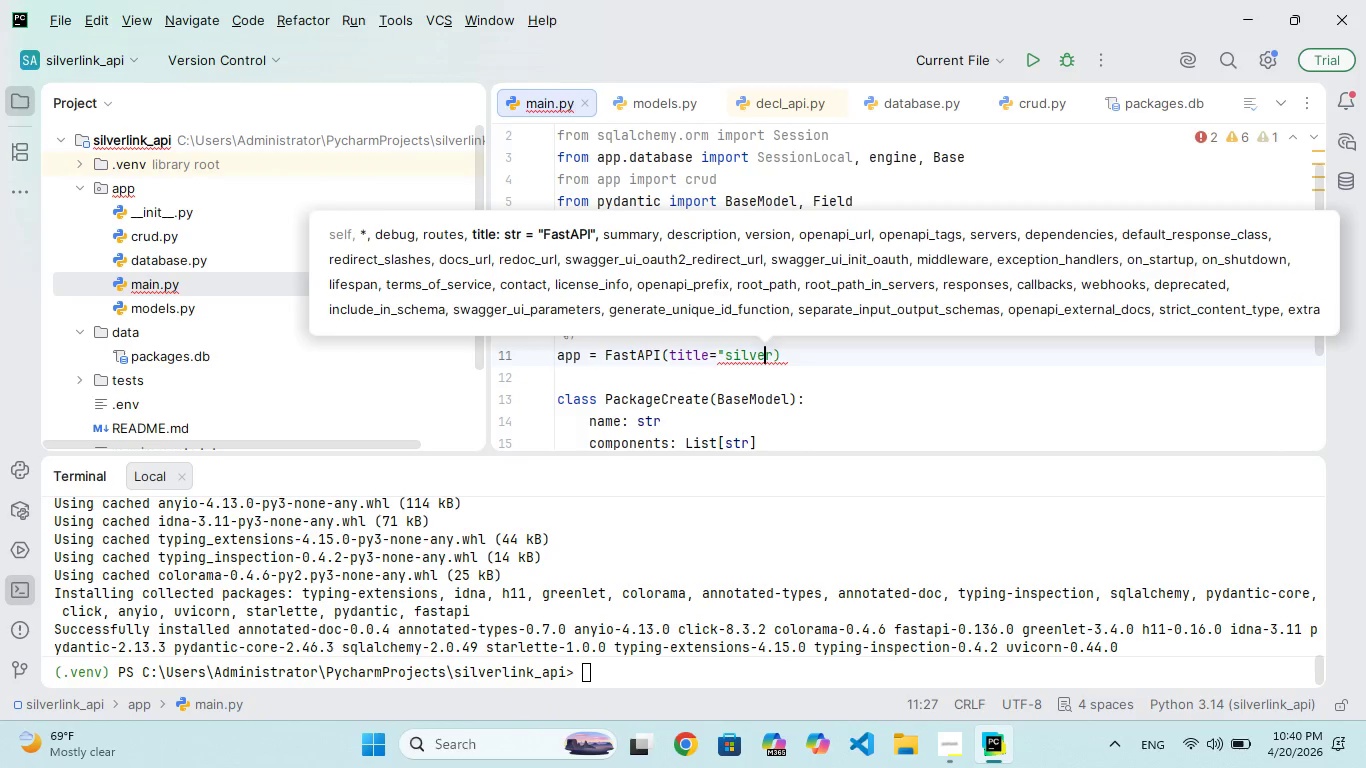 
key(ArrowLeft)
 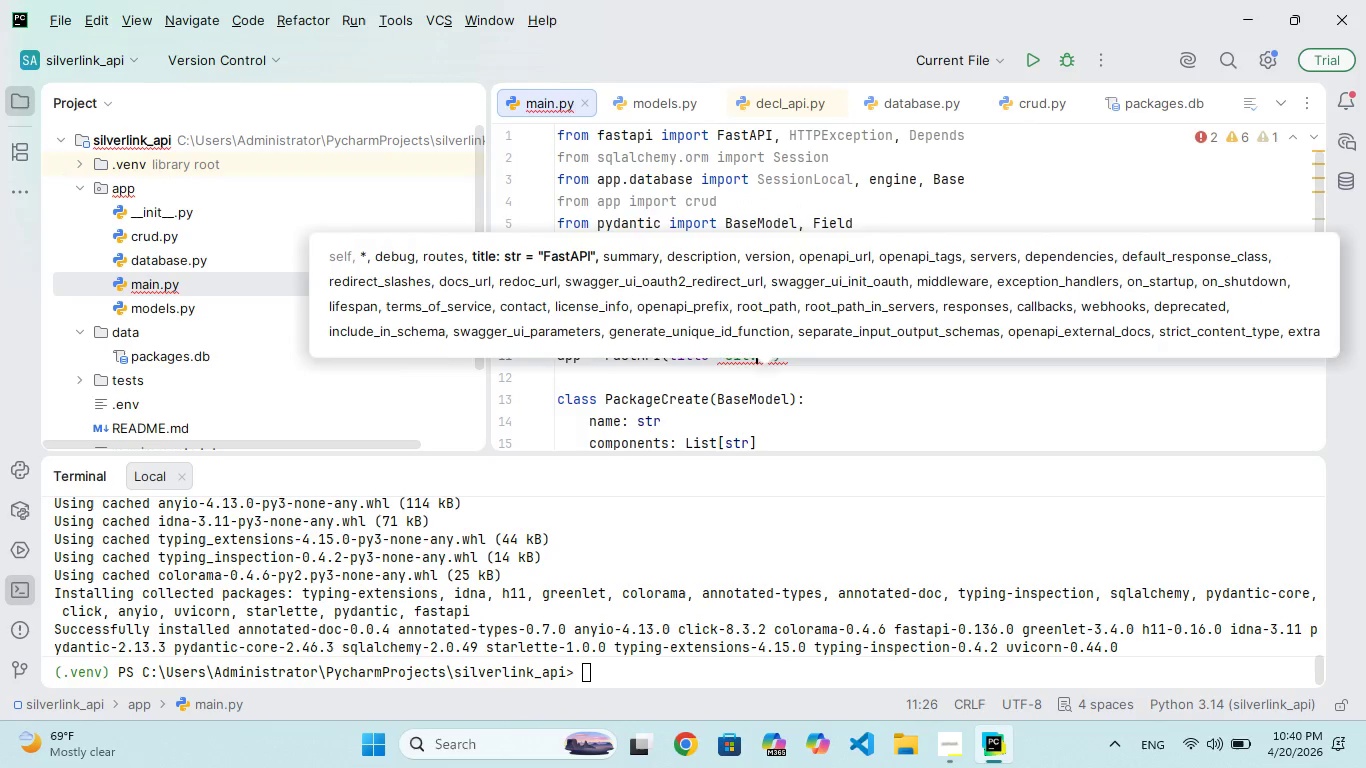 
key(ArrowLeft)
 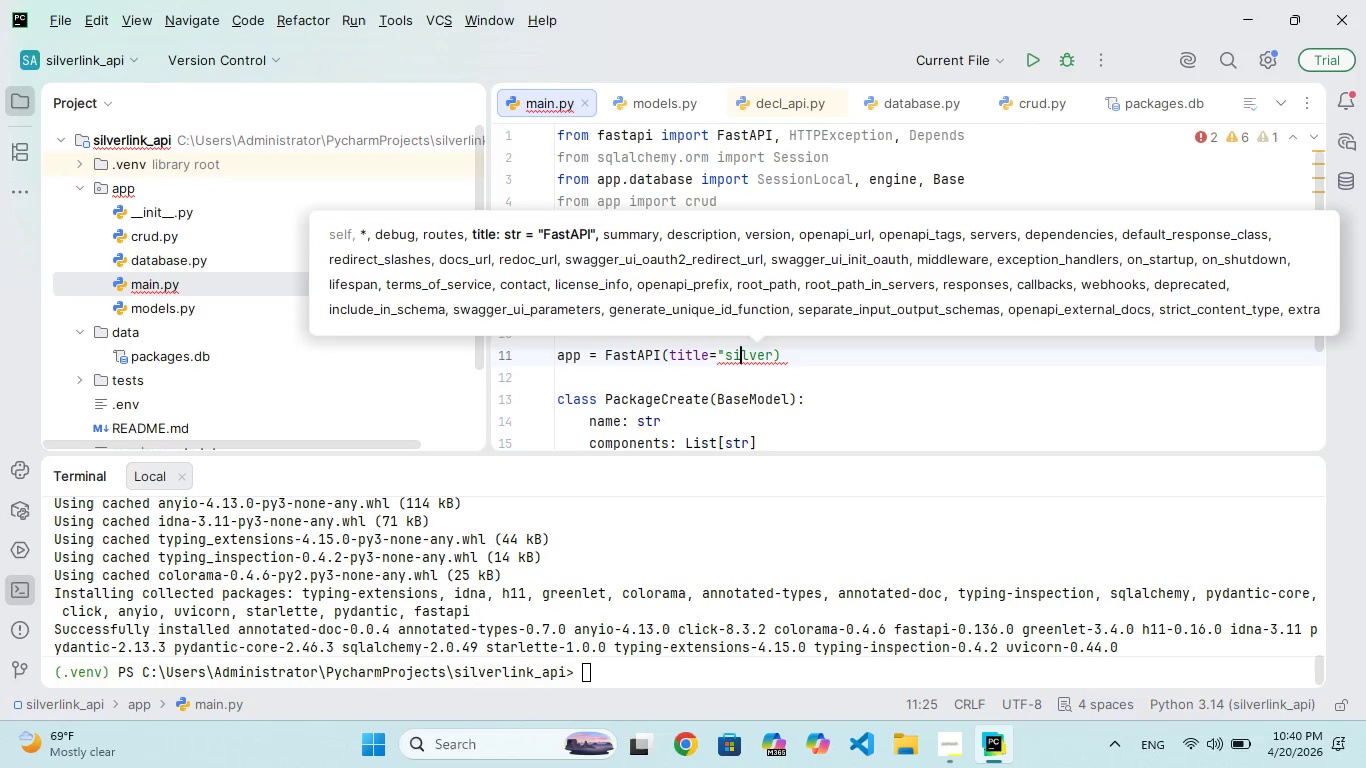 
key(ArrowLeft)
 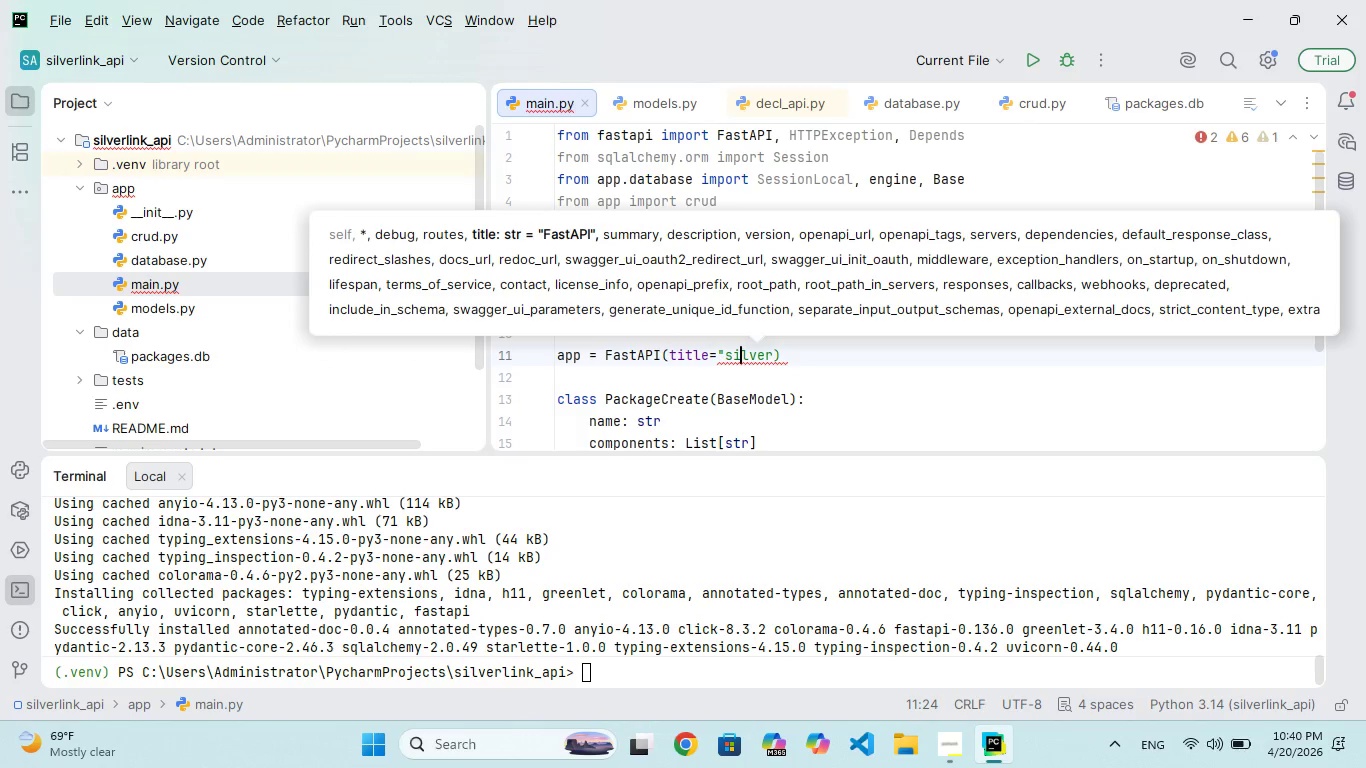 
key(ArrowLeft)
 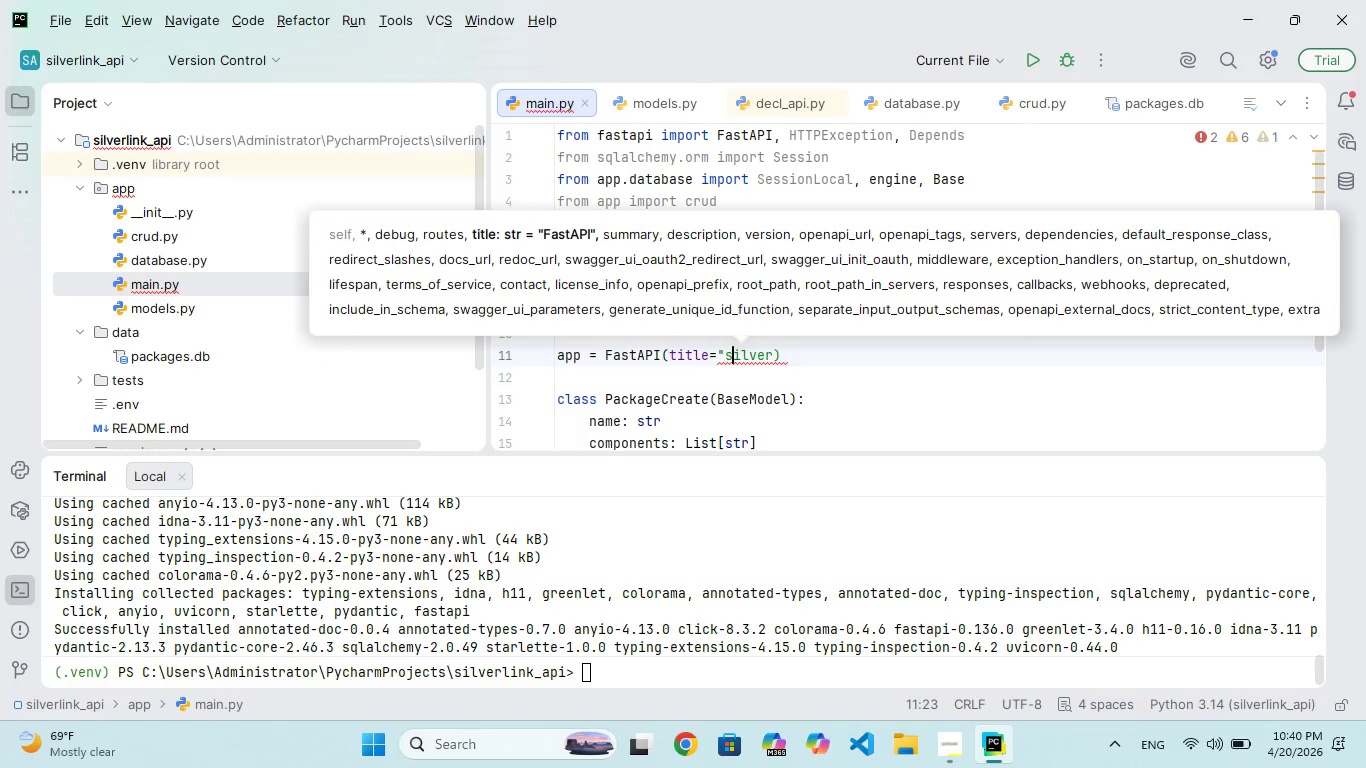 
key(Backspace)
 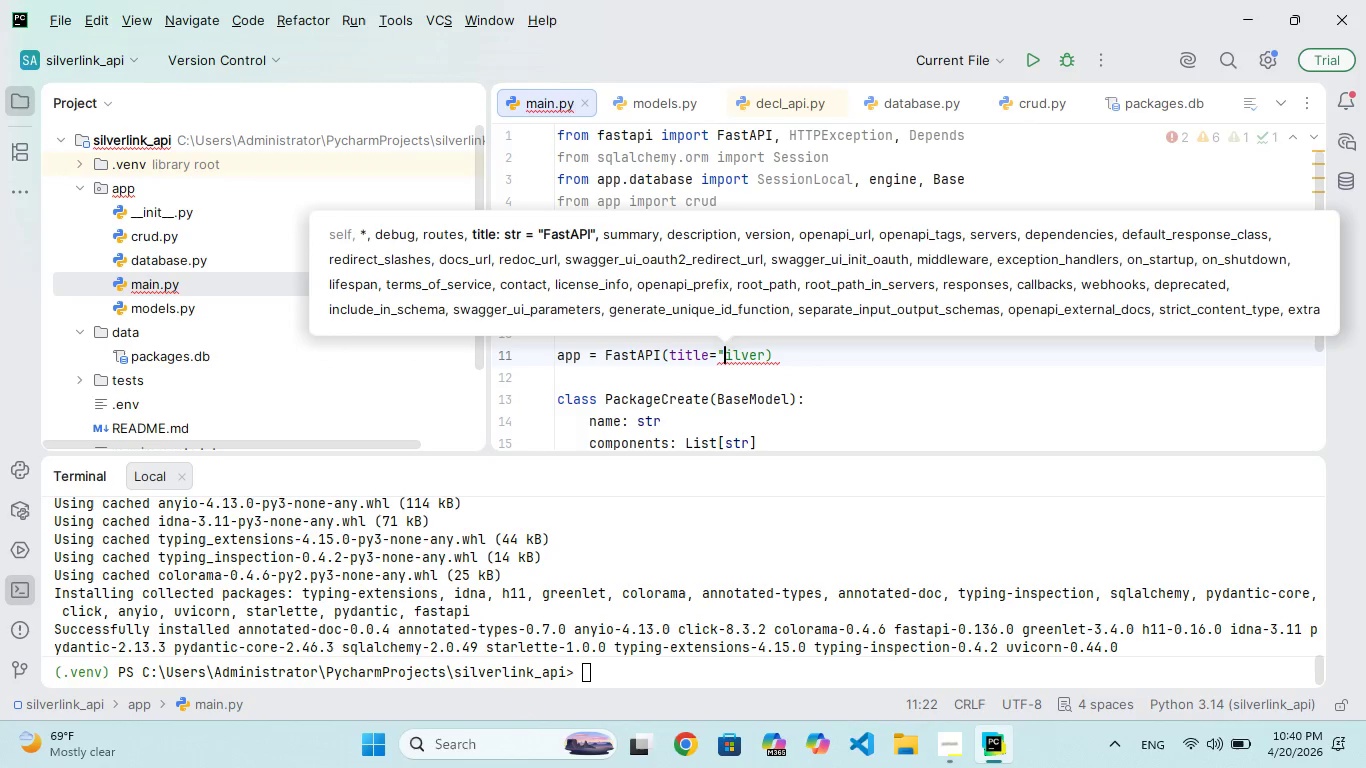 
key(CapsLock)
 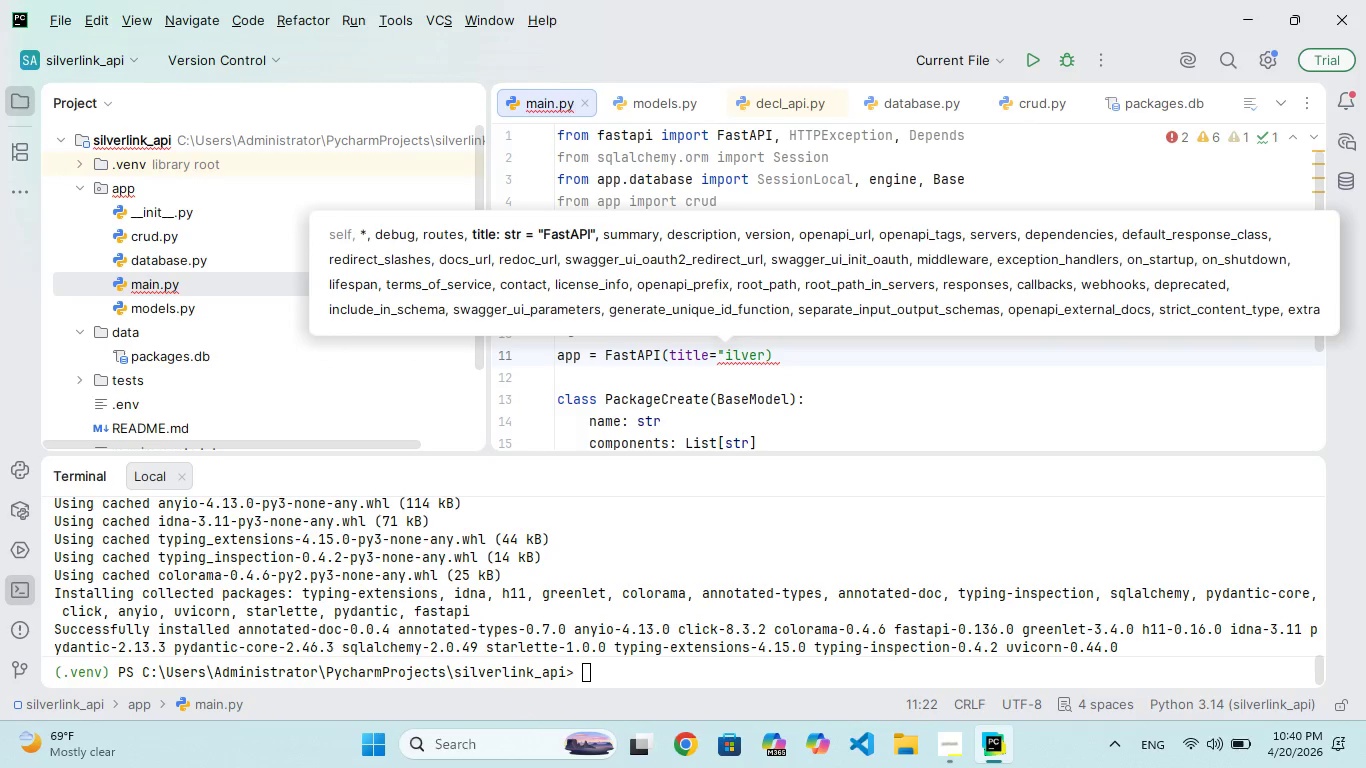 
hold_key(key=CapsLock, duration=0.61)
 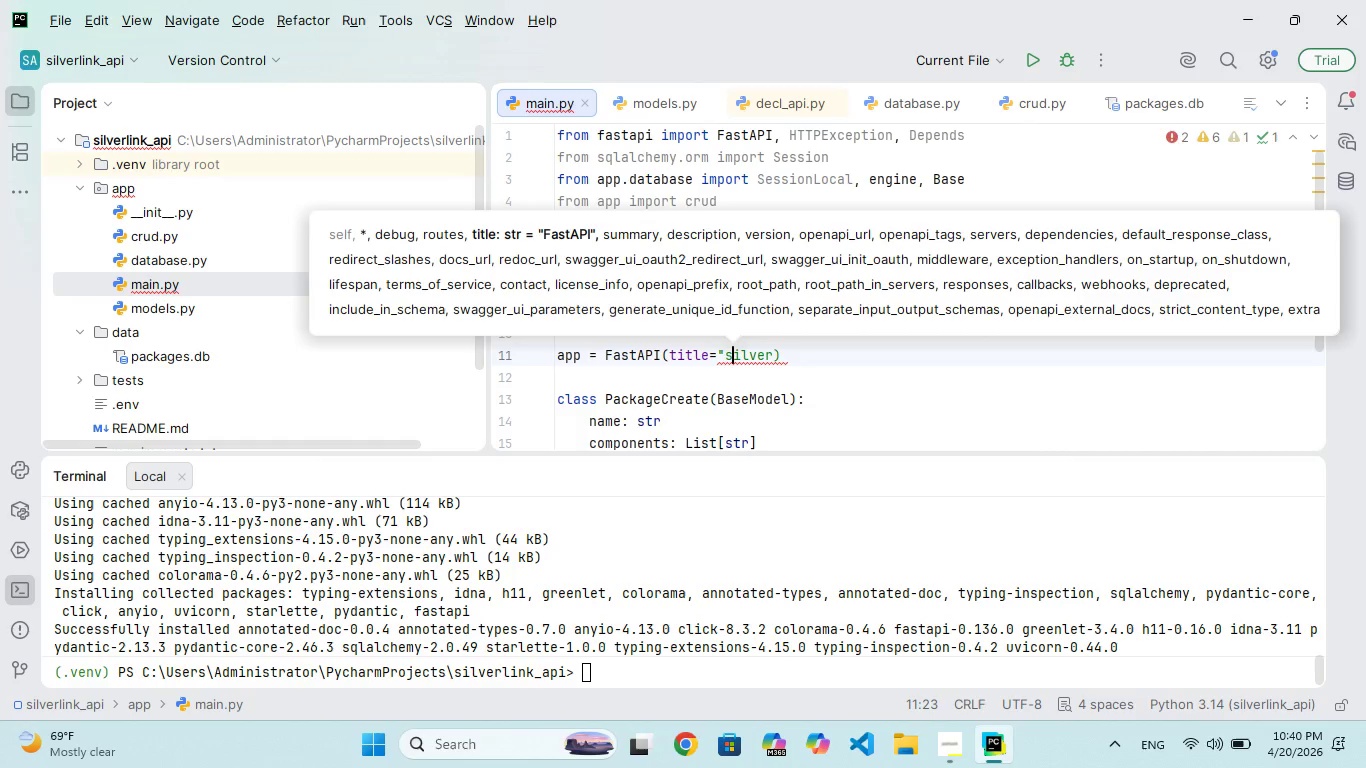 
key(S)
 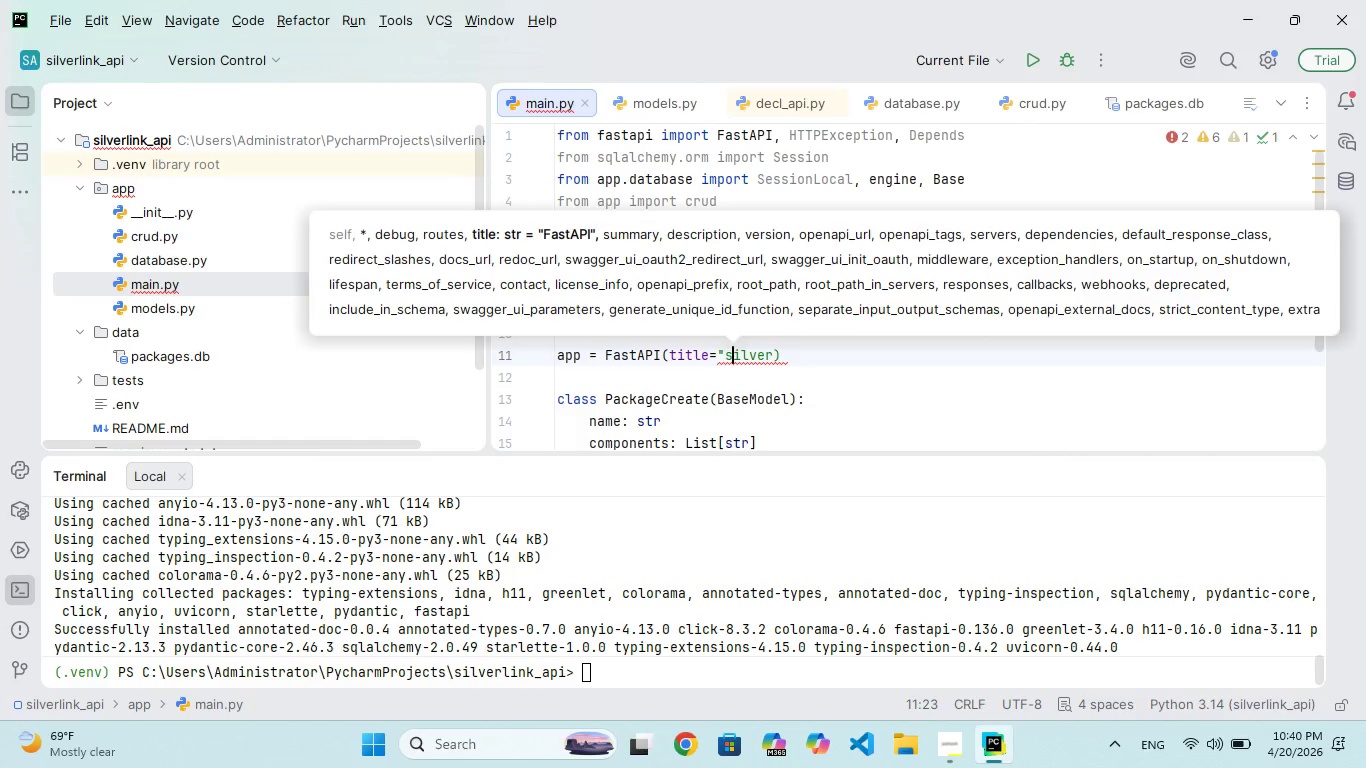 
key(Backspace)
 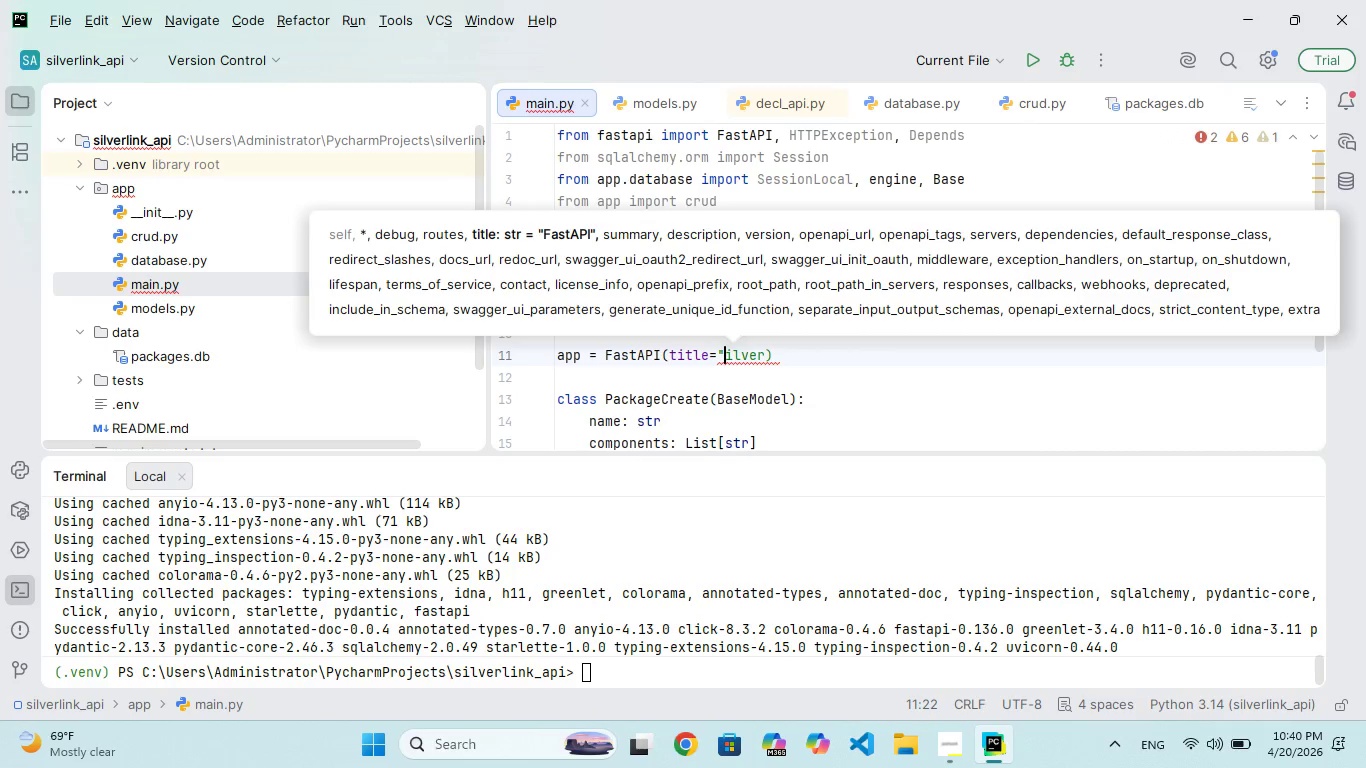 
key(CapsLock)
 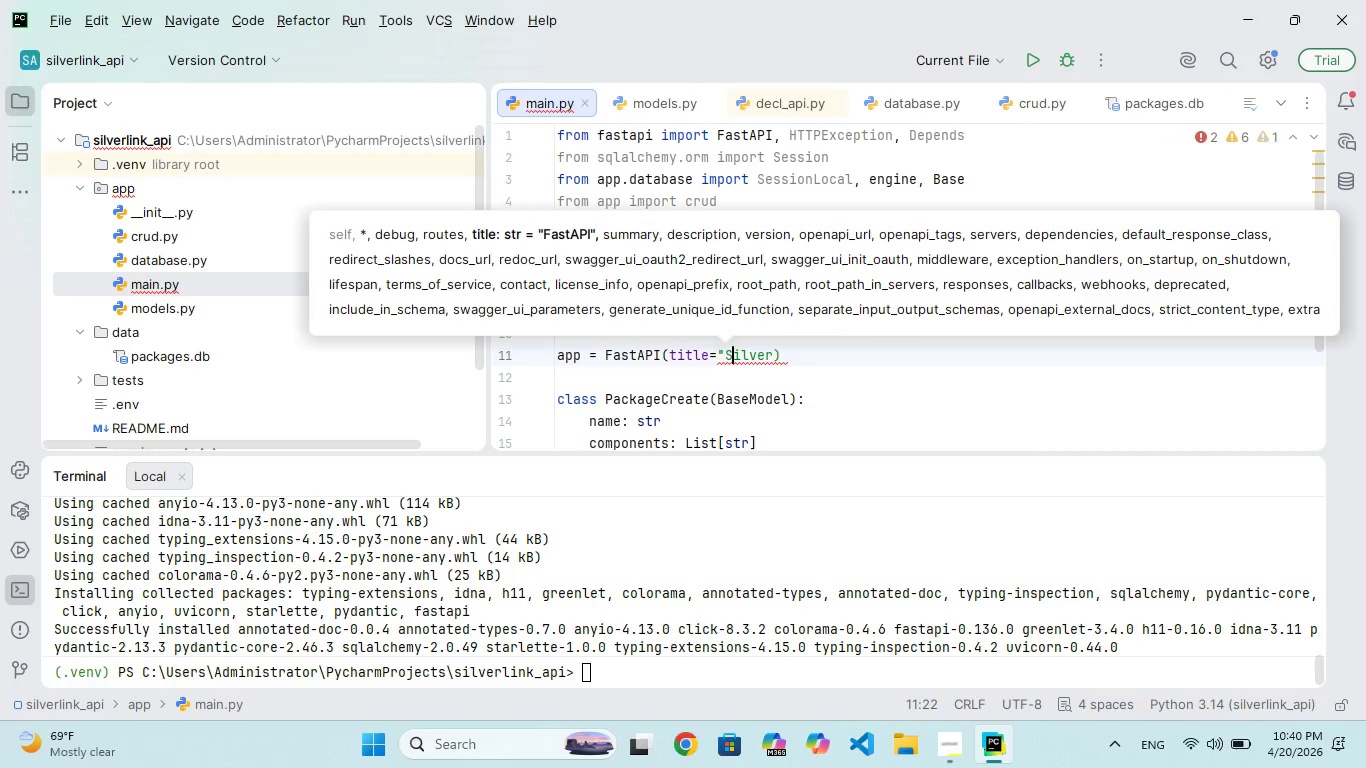 
key(S)
 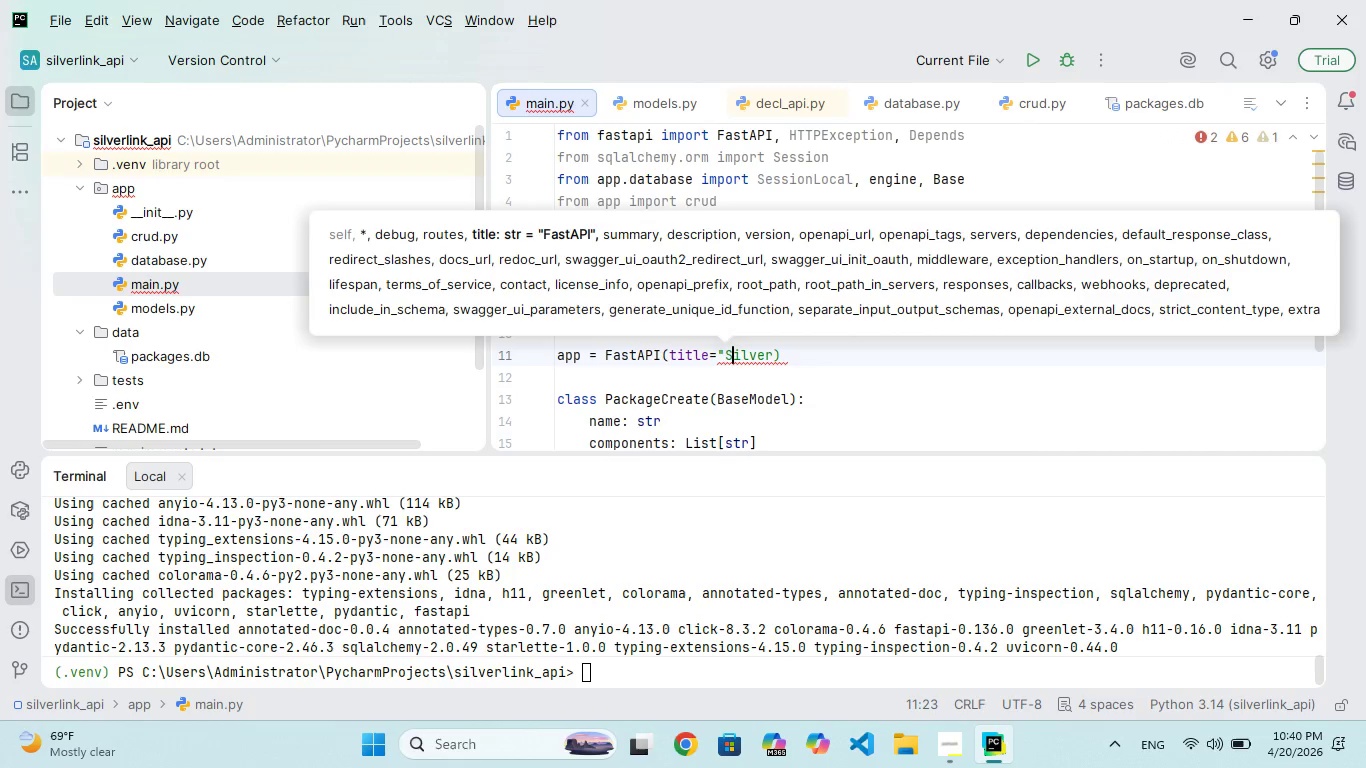 
key(CapsLock)
 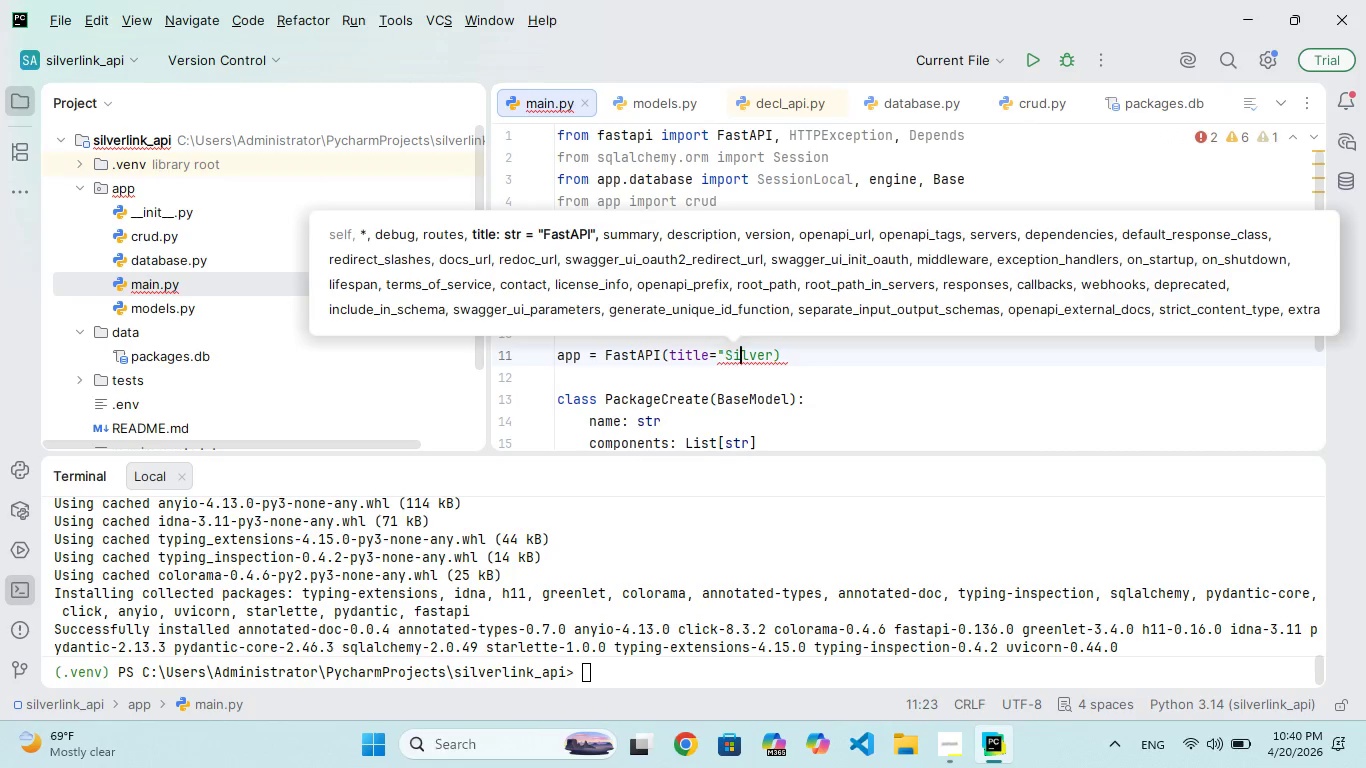 
hold_key(key=ArrowRight, duration=0.62)
 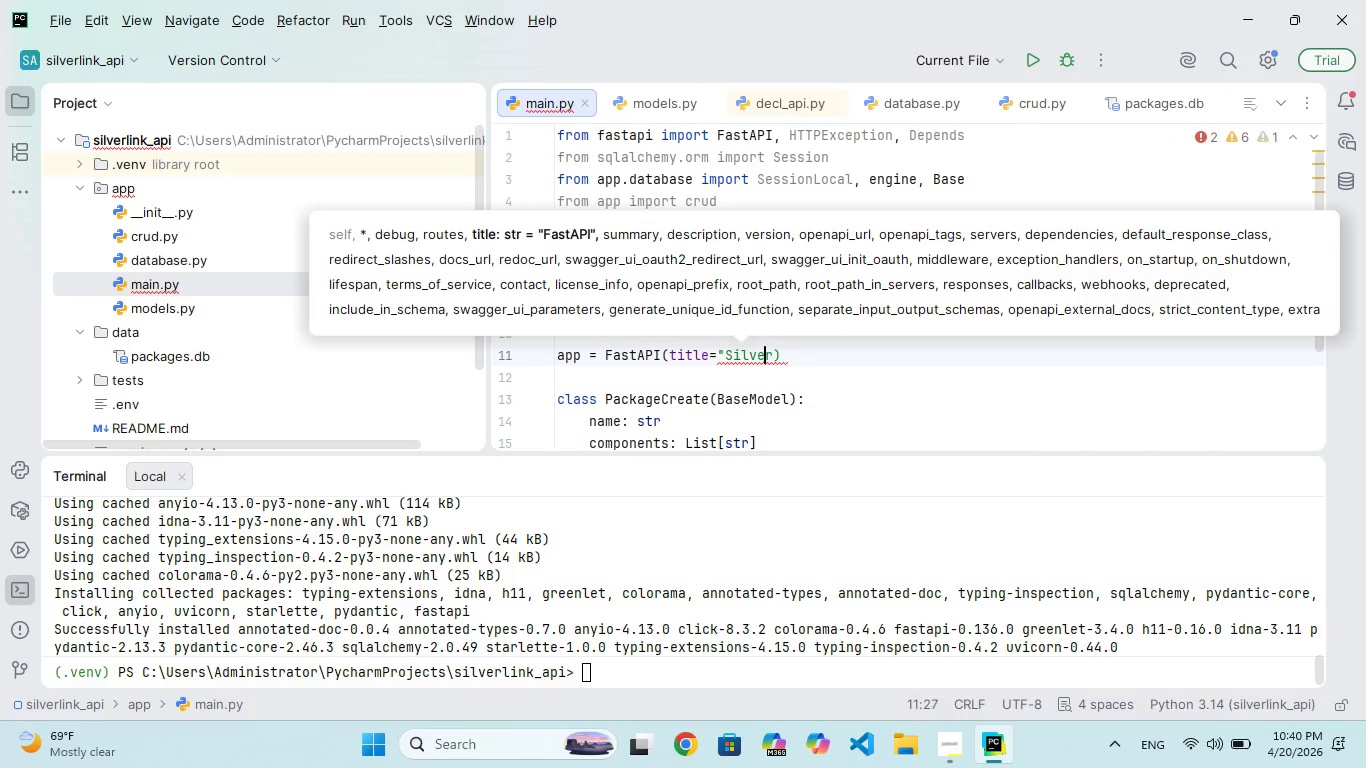 
key(ArrowRight)
 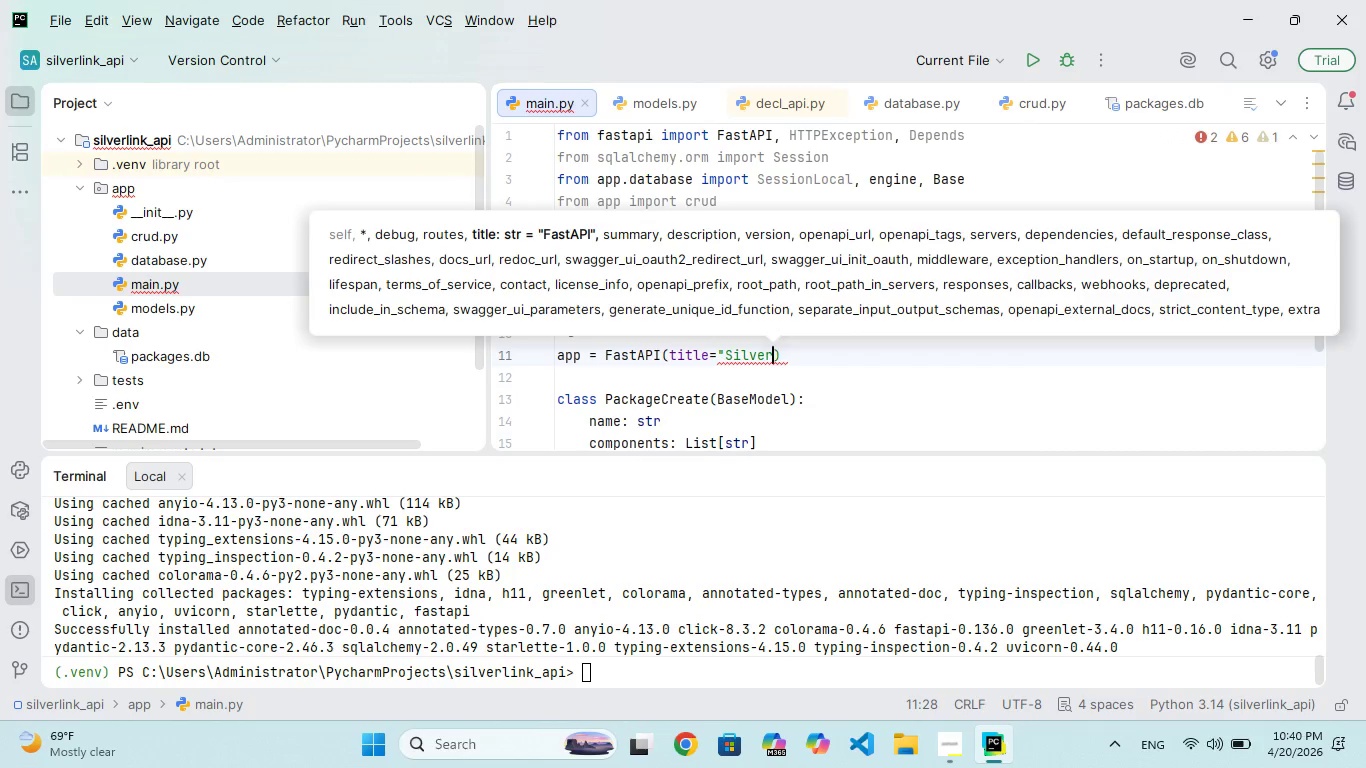 
type(Link Cae")
 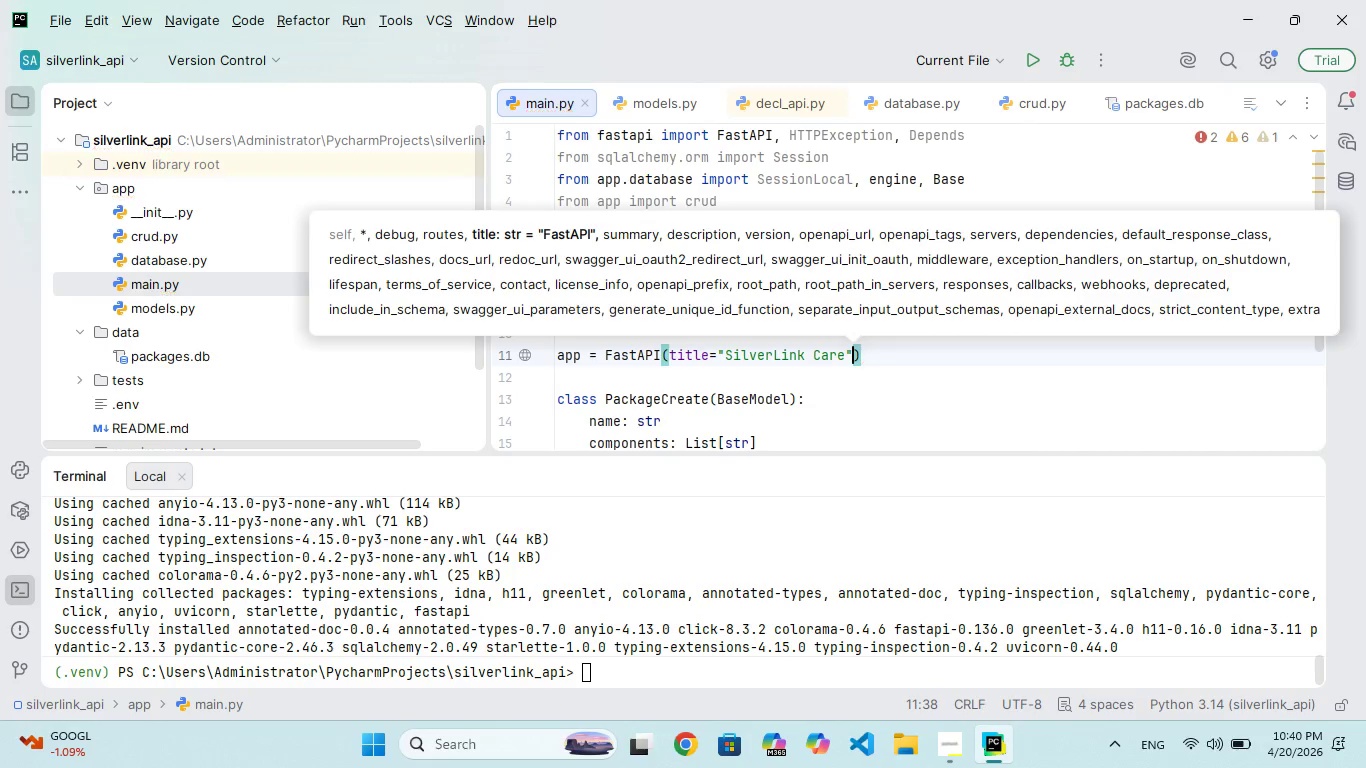 
hold_key(key=R, duration=0.42)
 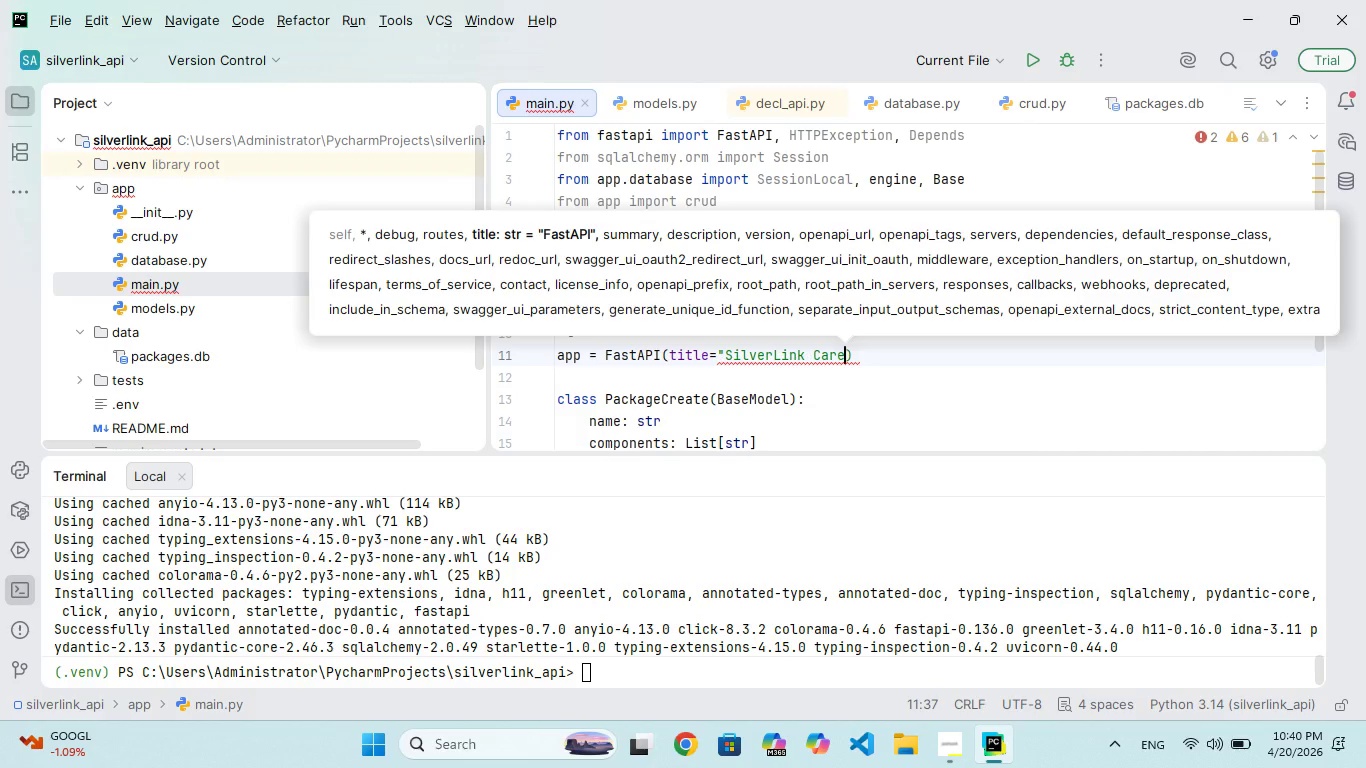 
key(ArrowLeft)
 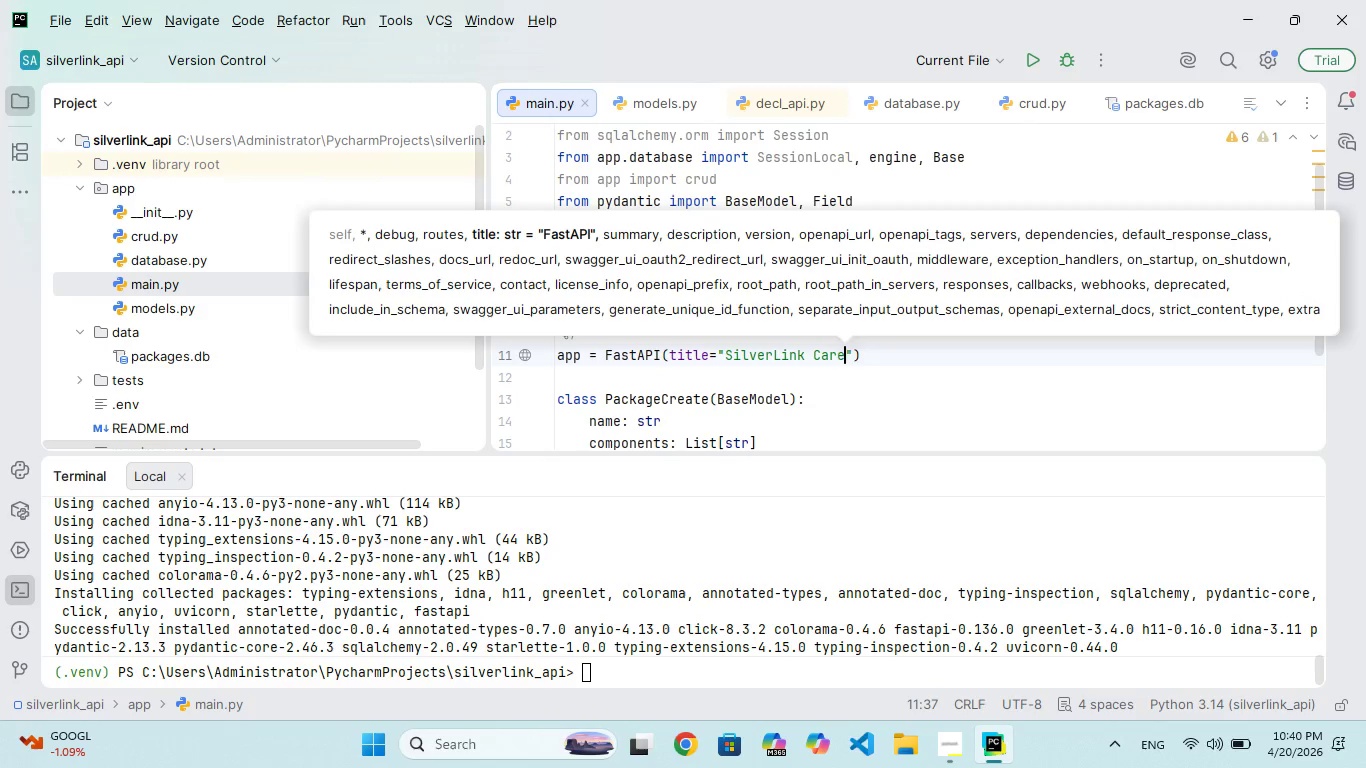 
type( Package API)
 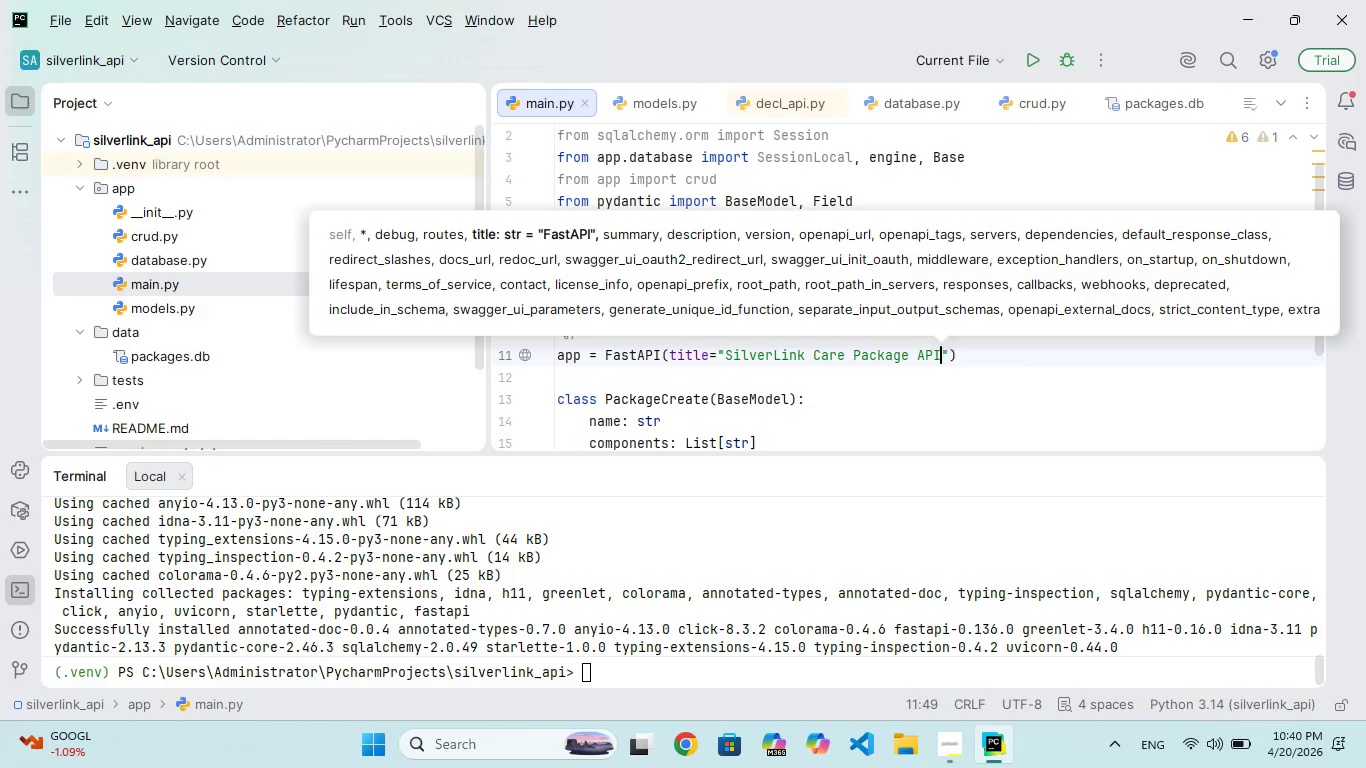 
key(ArrowRight)
 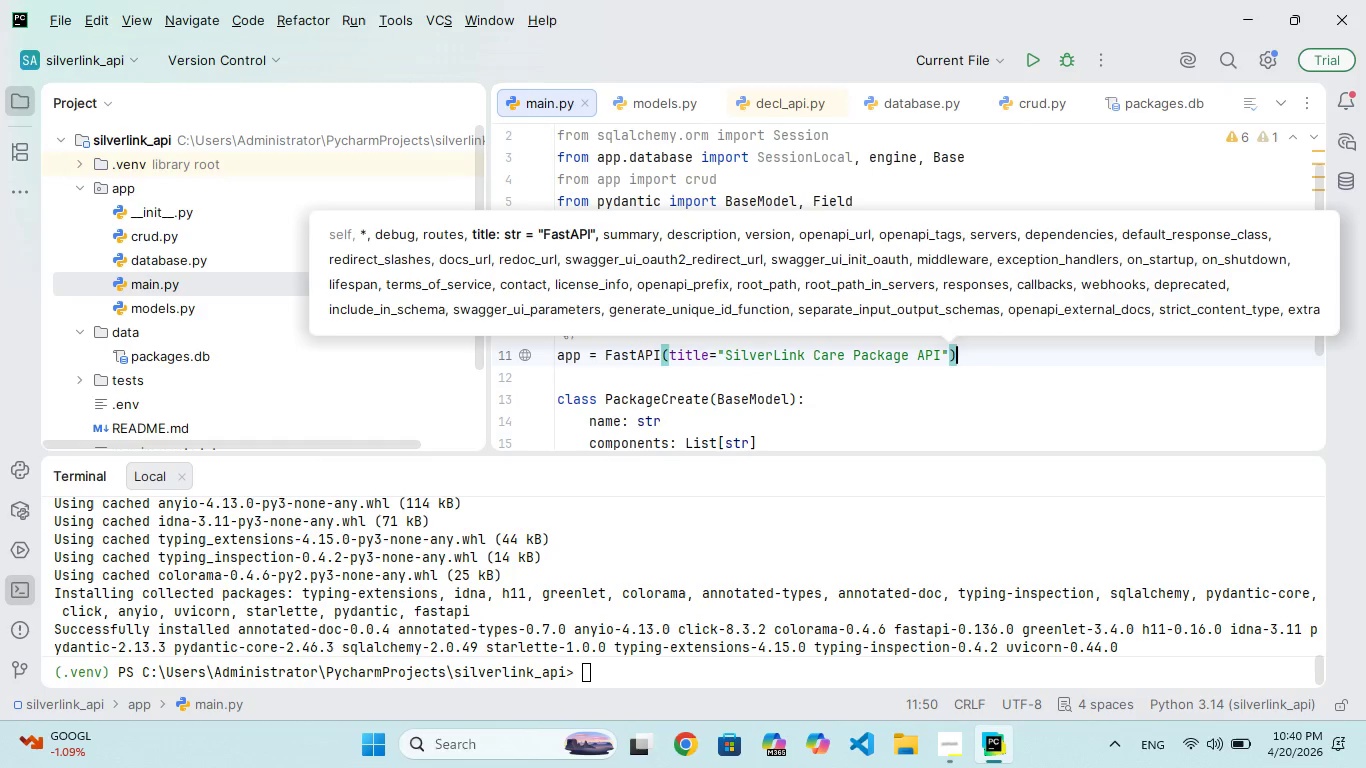 
key(ArrowRight)
 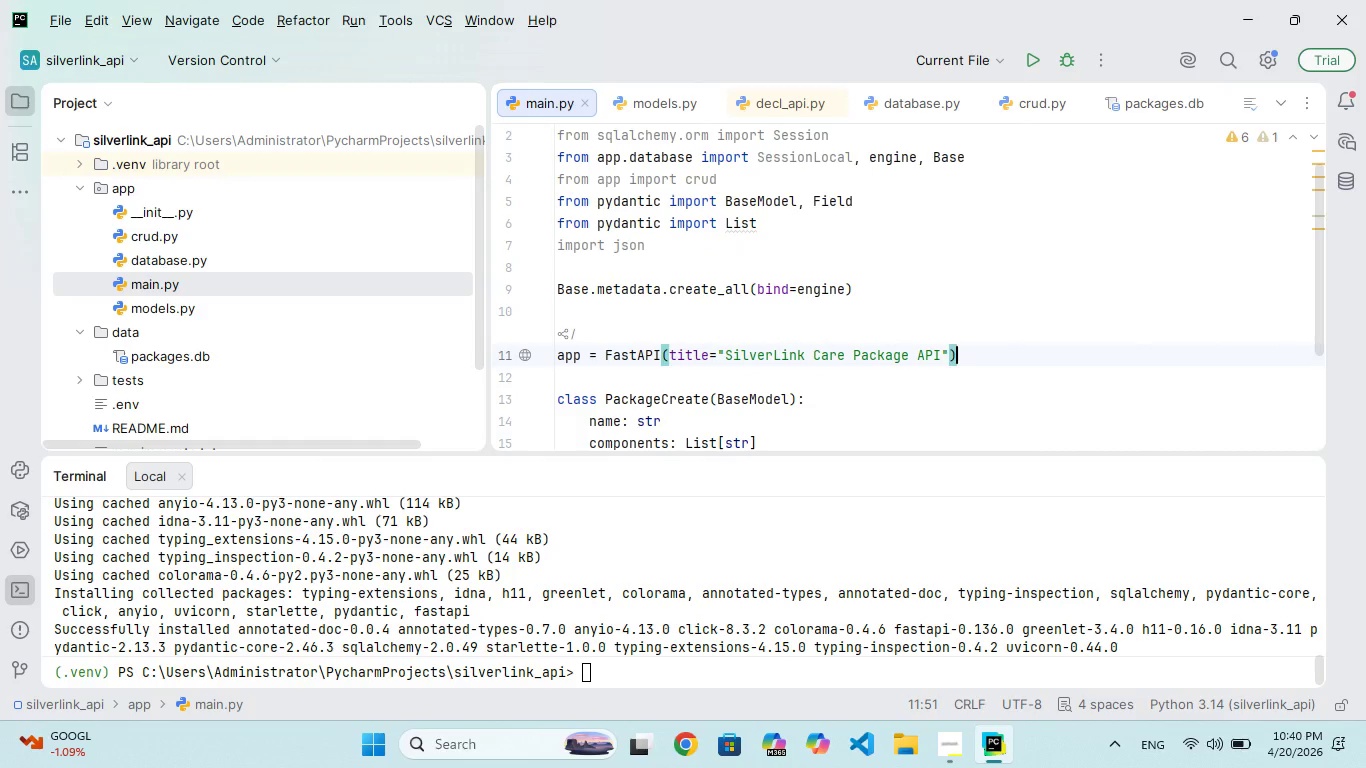 
key(Enter)
 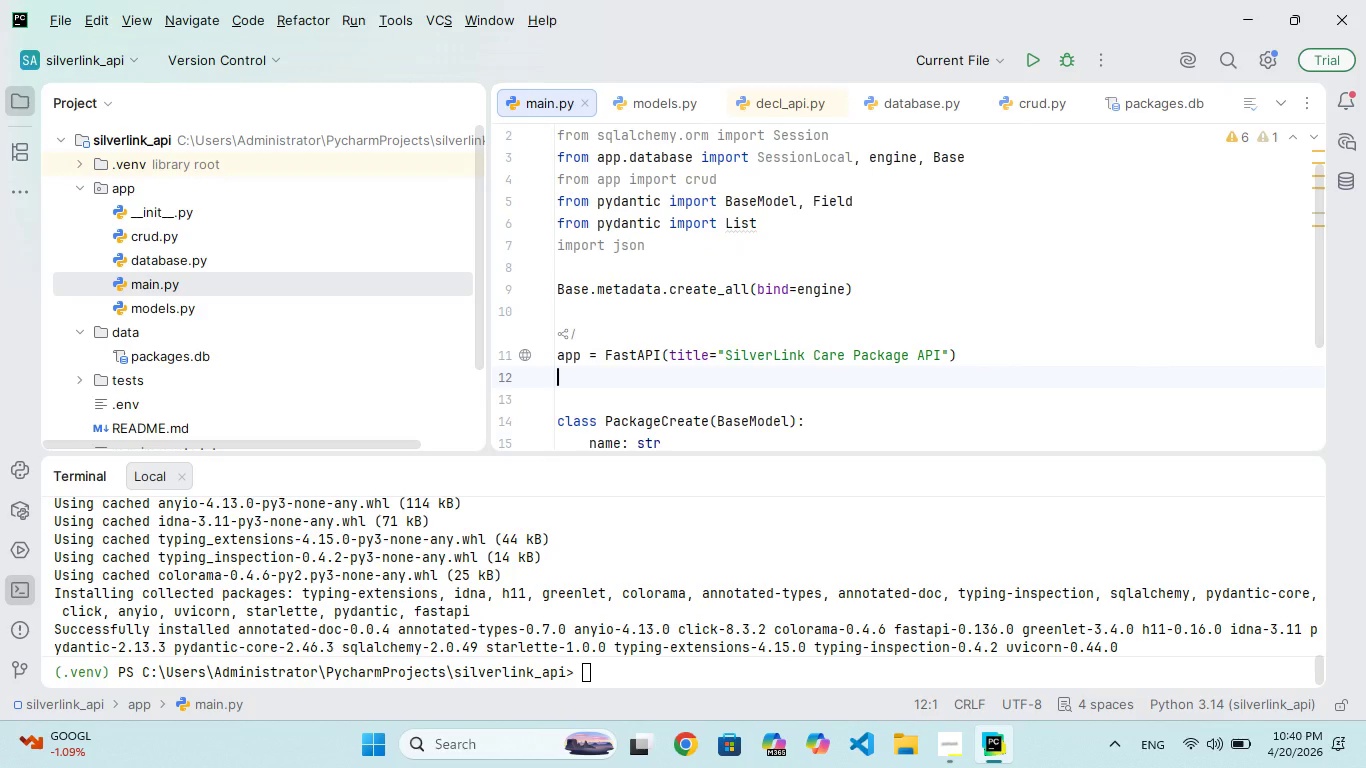 
key(ArrowDown)
 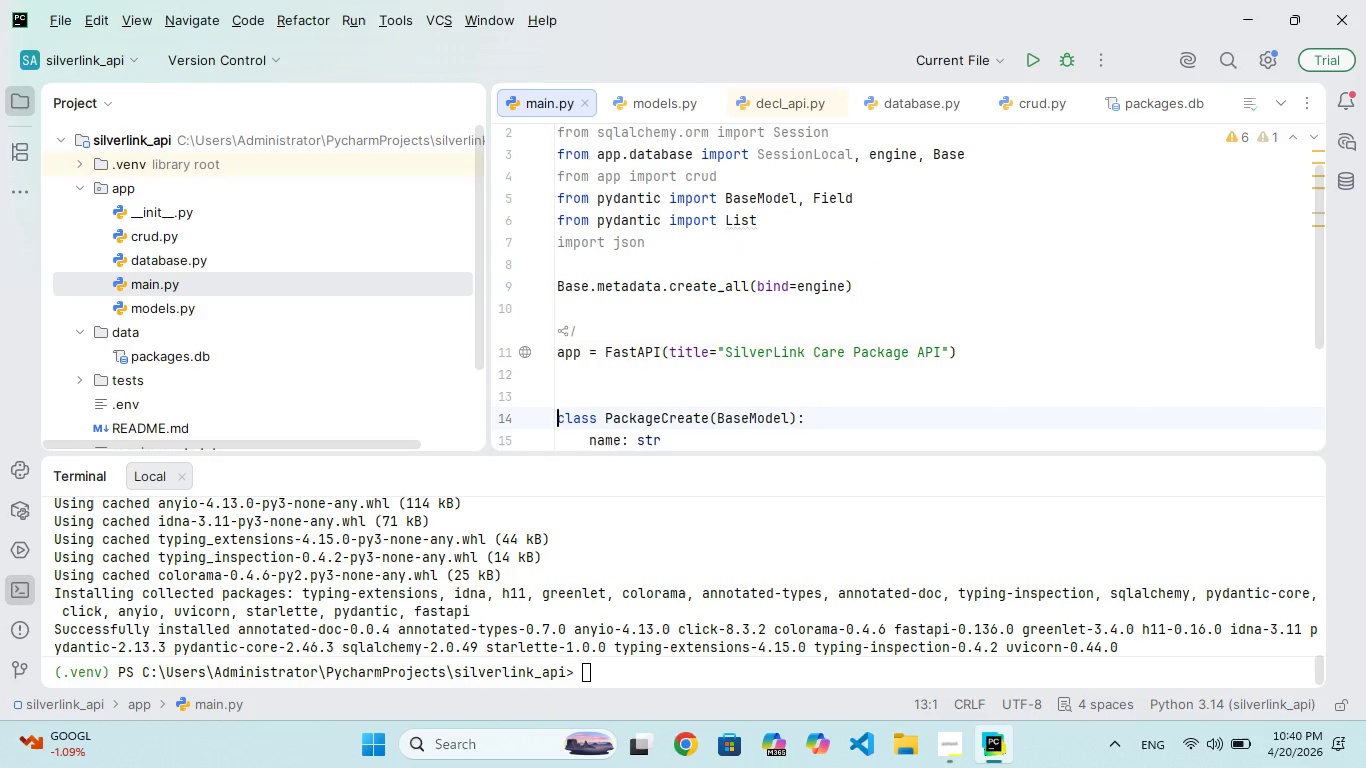 
key(ArrowDown)
 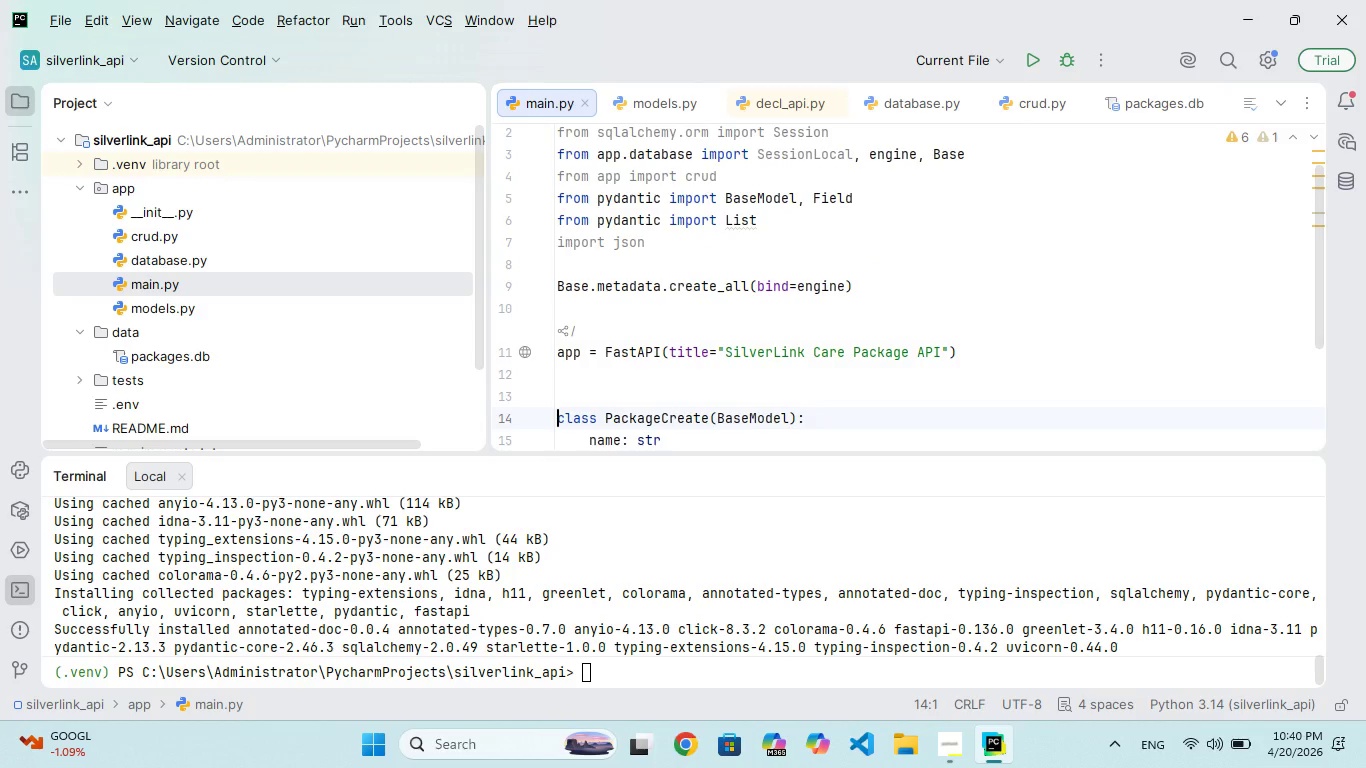 
key(ArrowUp)
 